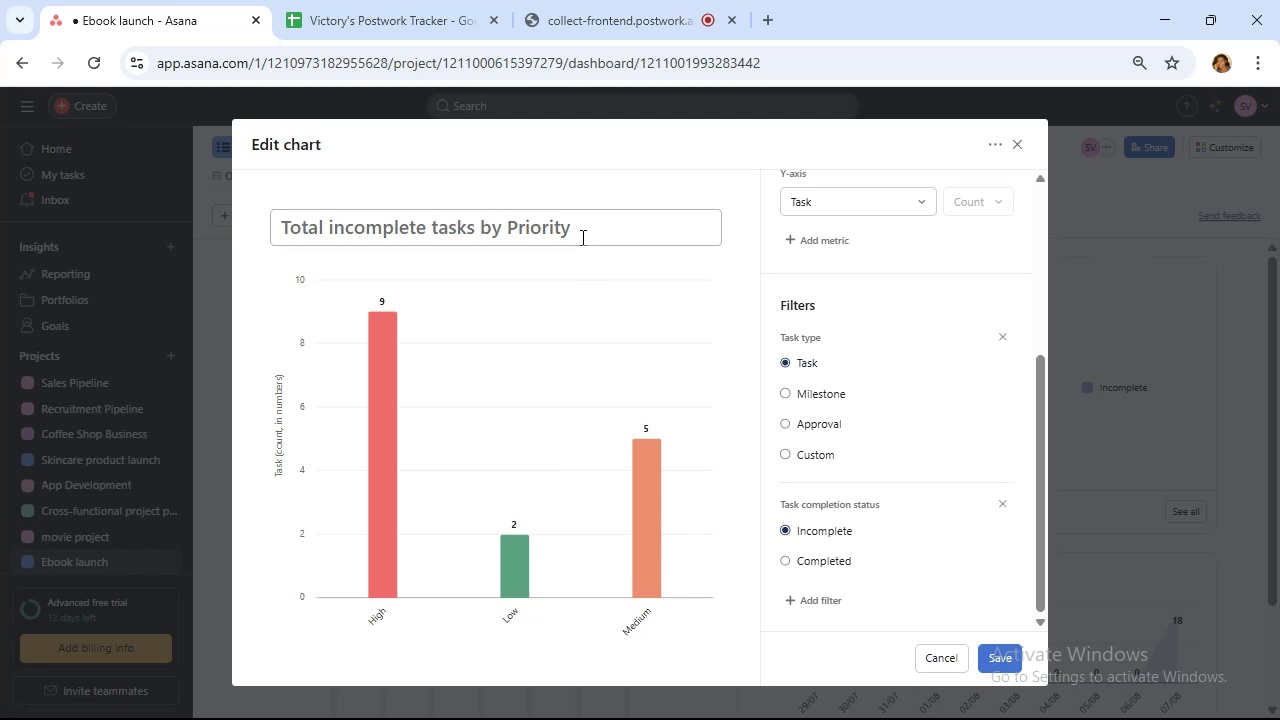 
left_click([586, 229])
 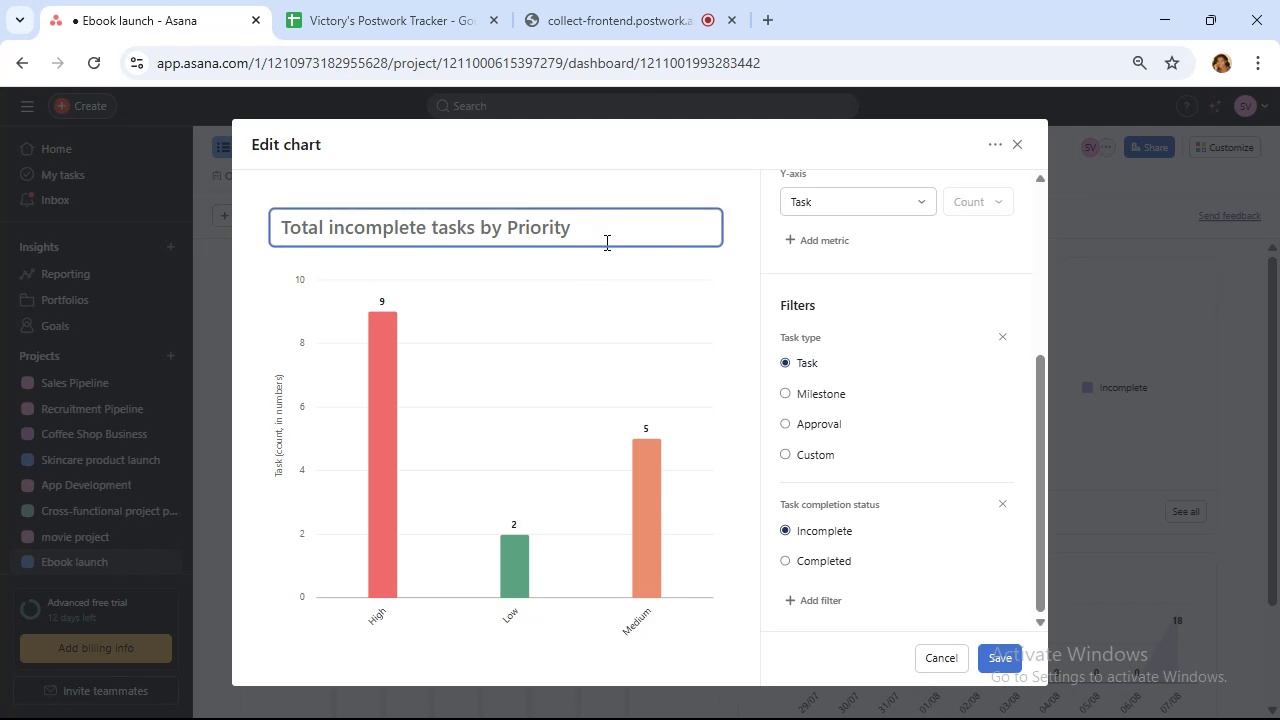 
type(Tasks by prioty)
key(Backspace)
key(Backspace)
type(rity)
 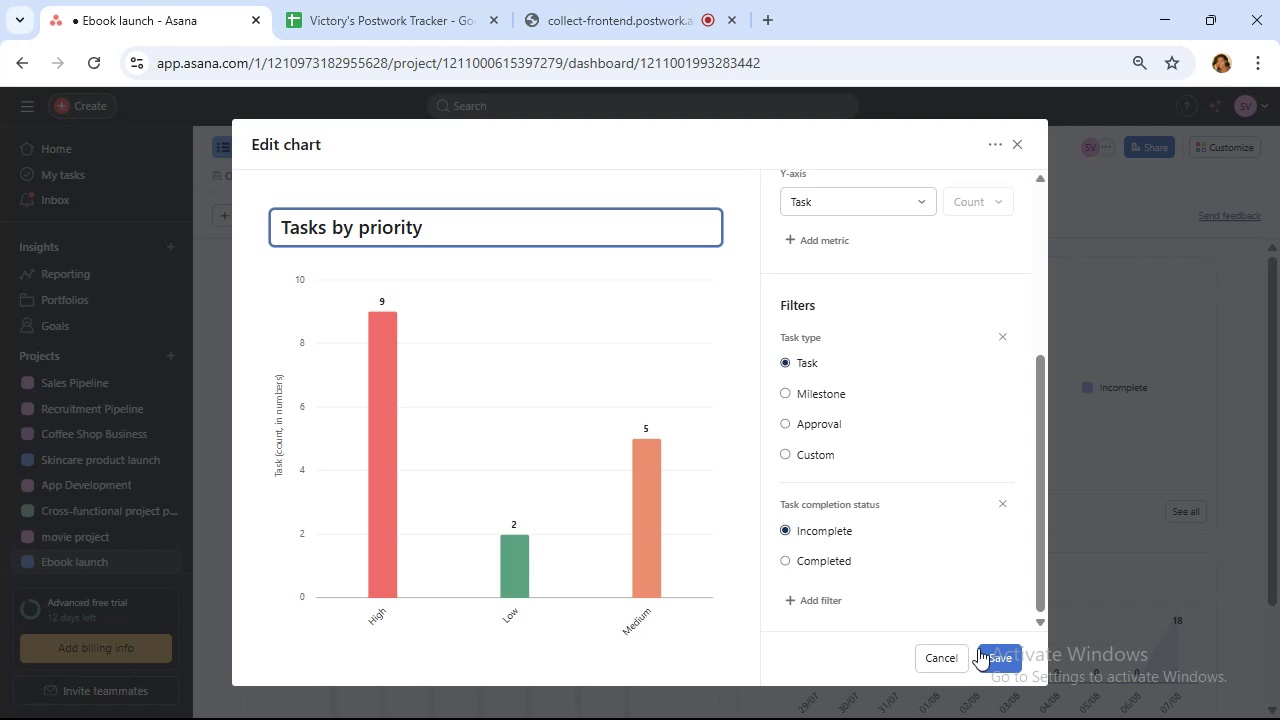 
wait(6.94)
 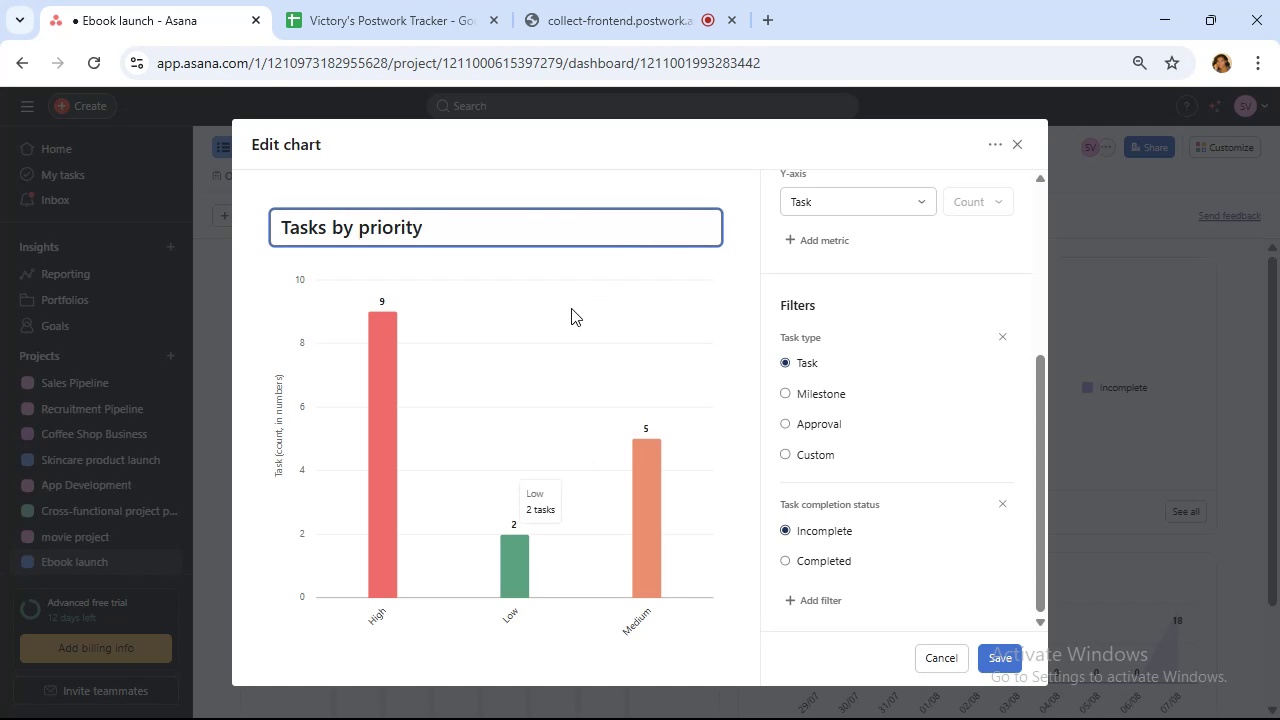 
left_click([999, 661])
 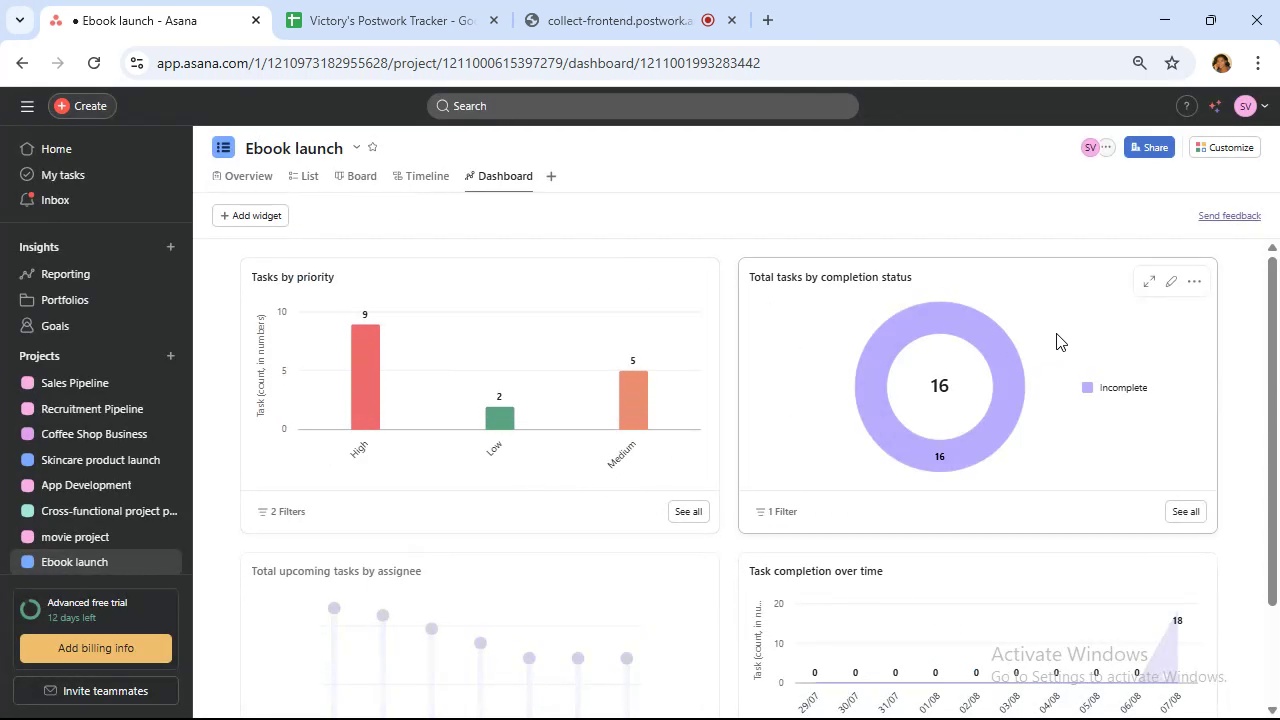 
wait(5.88)
 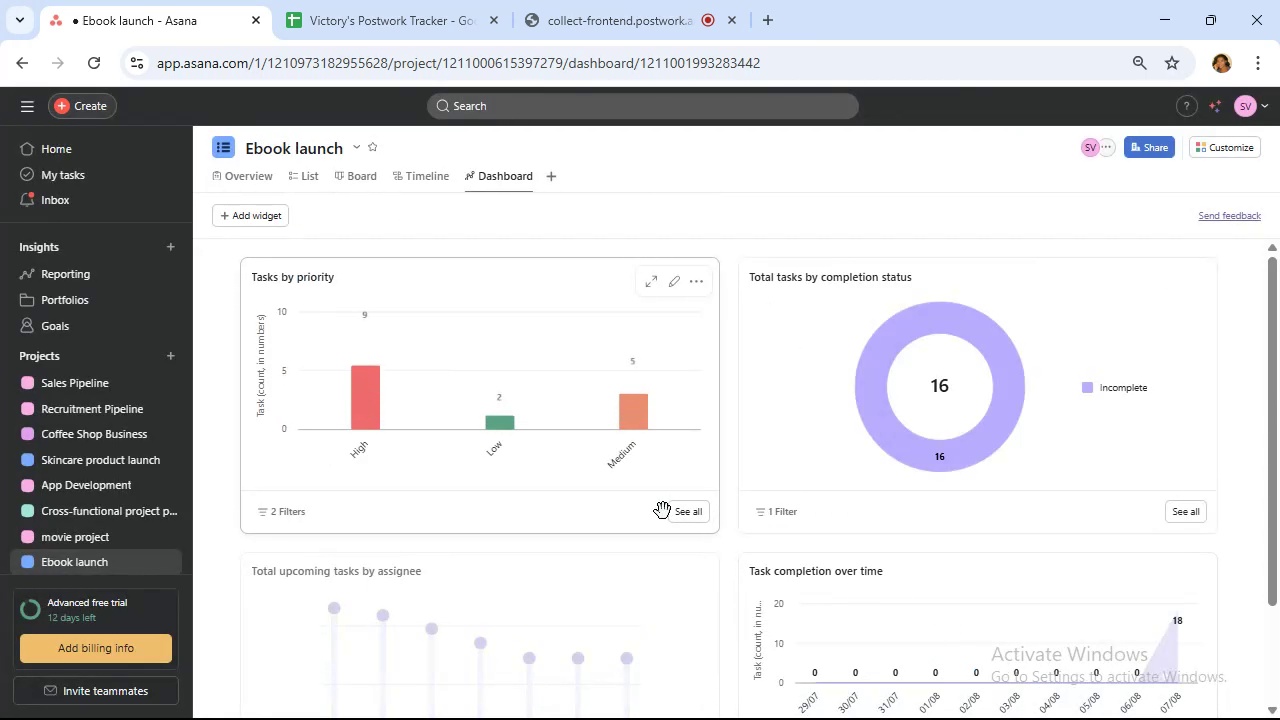 
scroll: coordinate [1057, 333], scroll_direction: down, amount: 3.0
 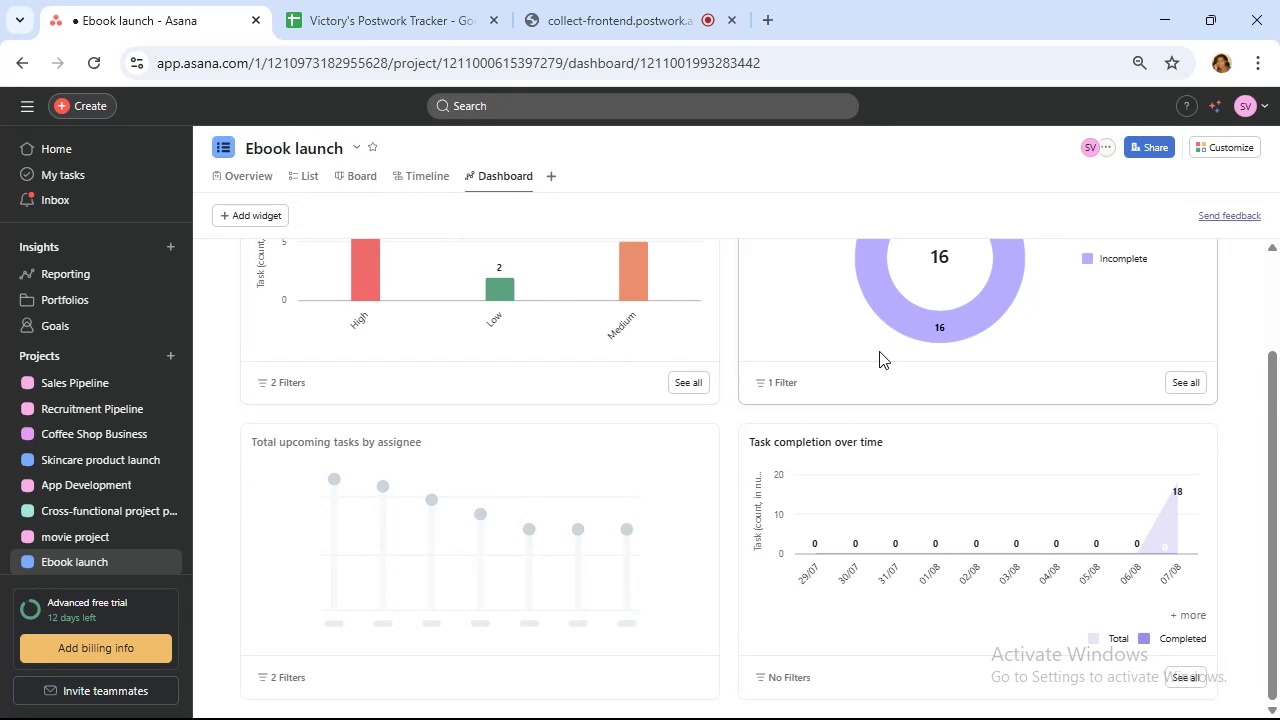 
wait(26.22)
 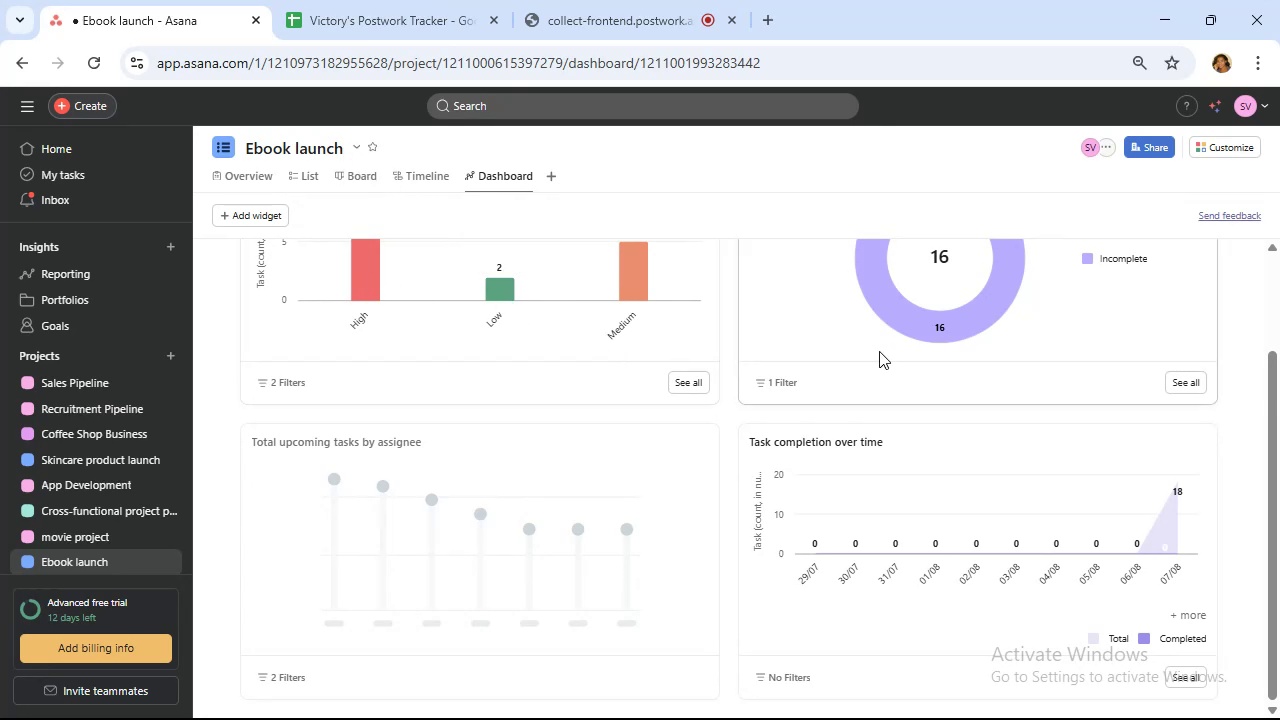 
scroll: coordinate [1014, 458], scroll_direction: down, amount: 2.0
 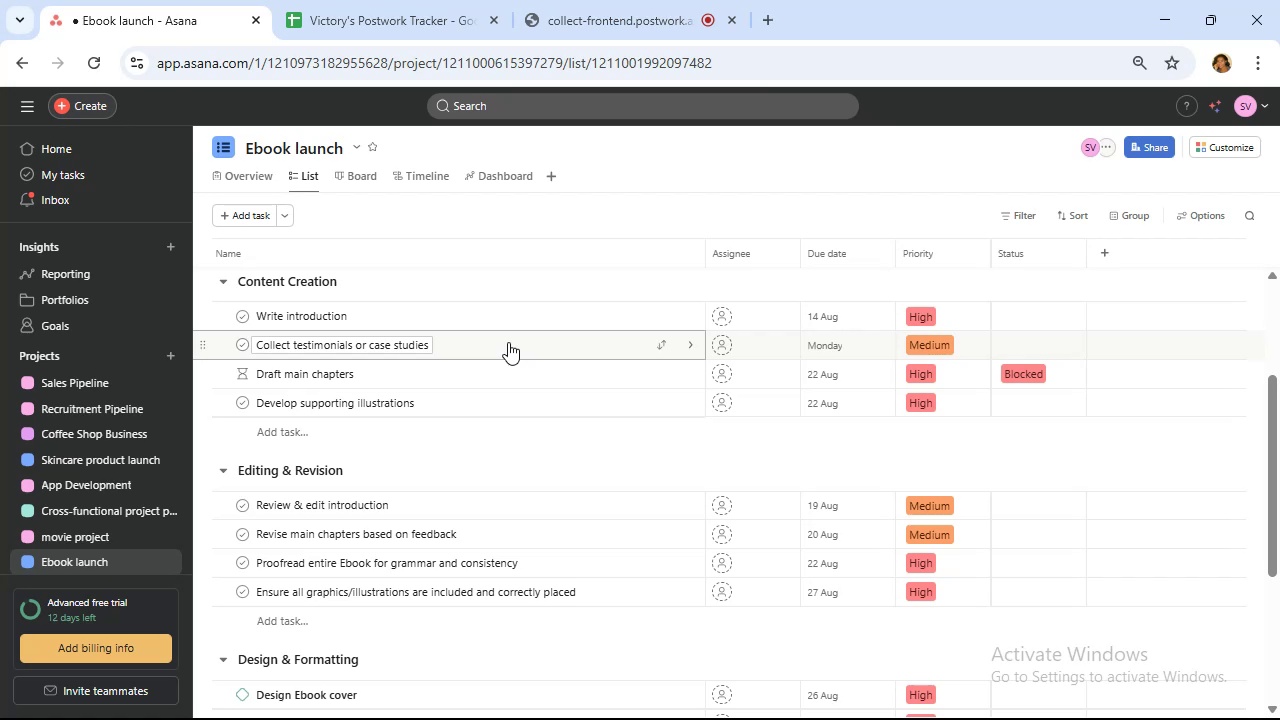 
wait(7.8)
 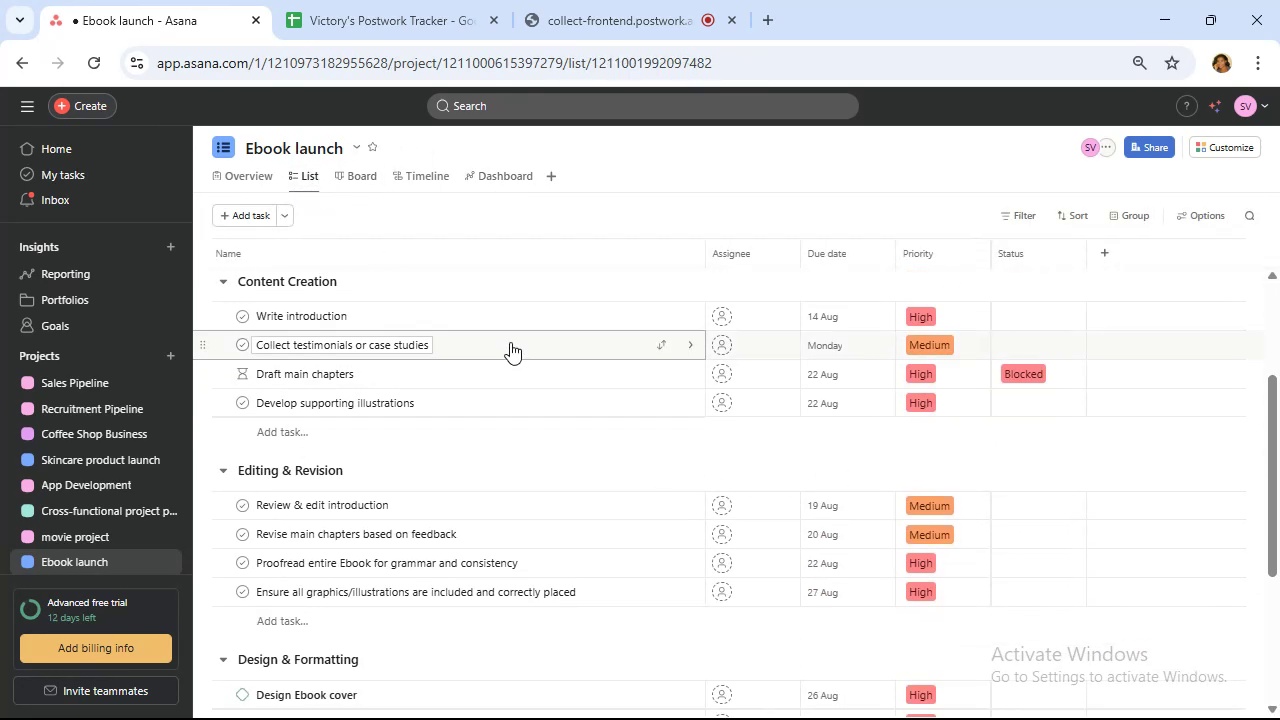 
left_click([539, 538])
 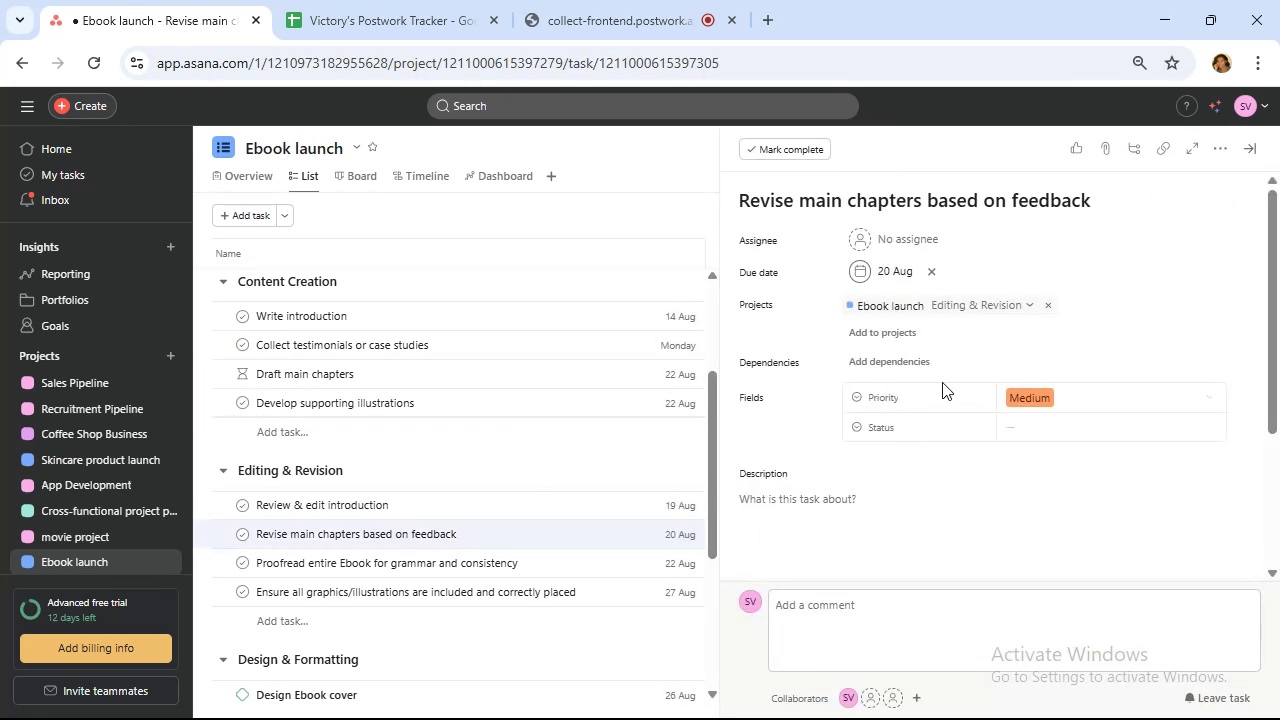 
left_click([917, 366])
 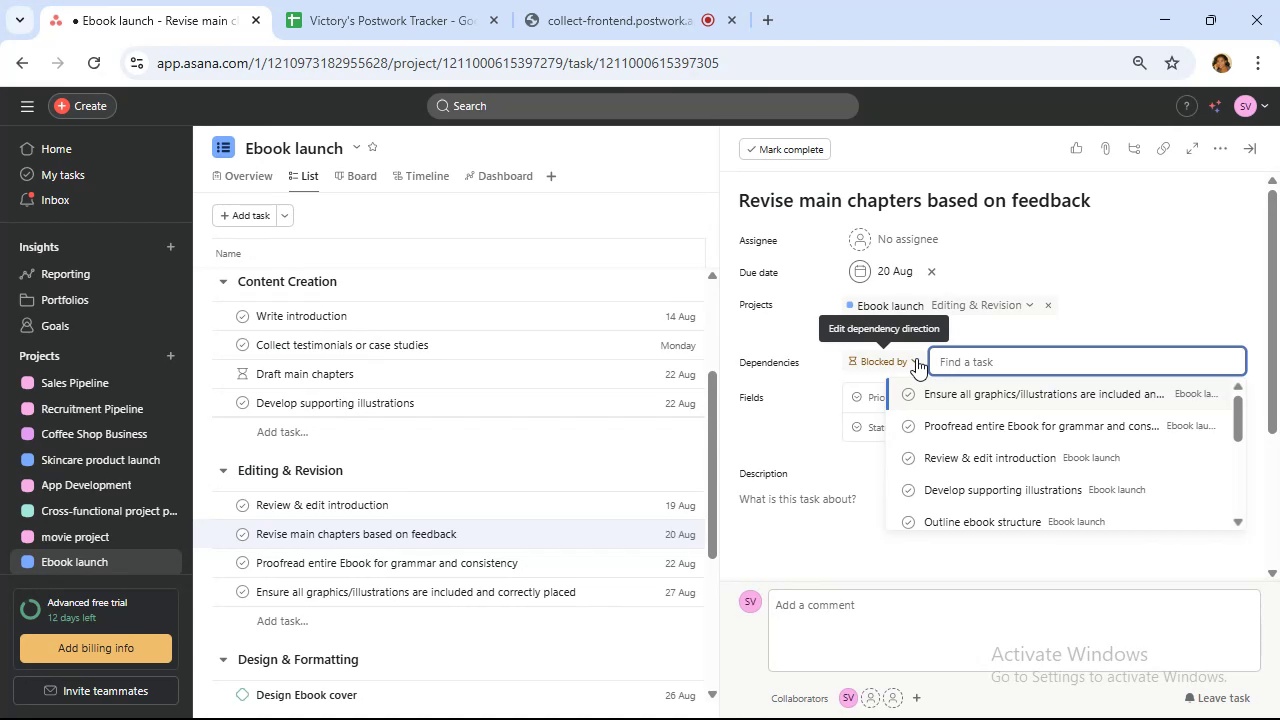 
wait(6.84)
 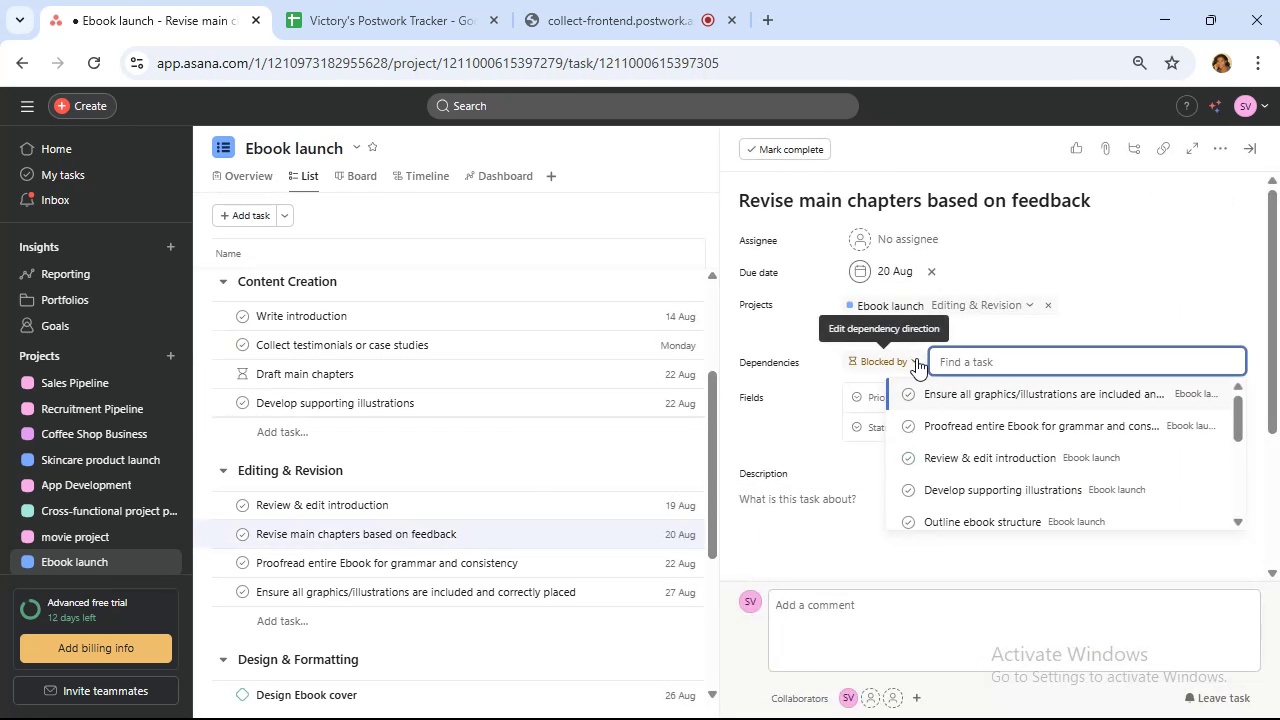 
left_click([992, 457])
 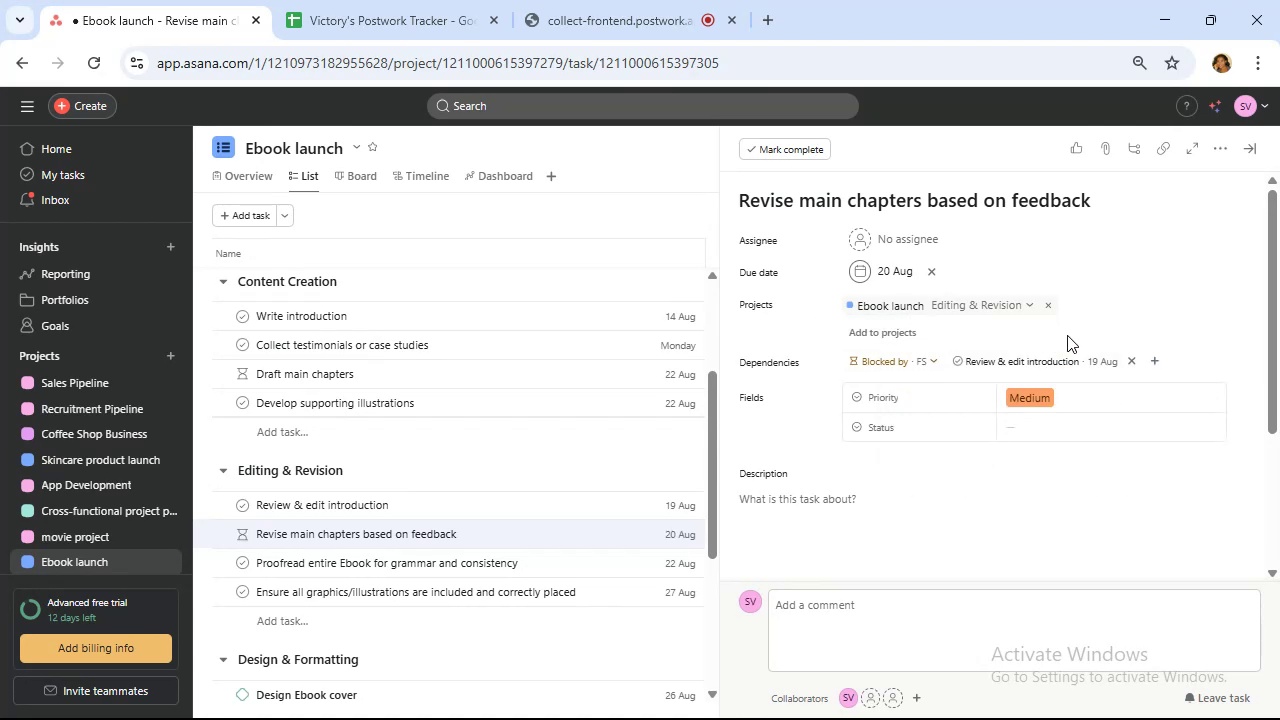 
left_click([1049, 362])
 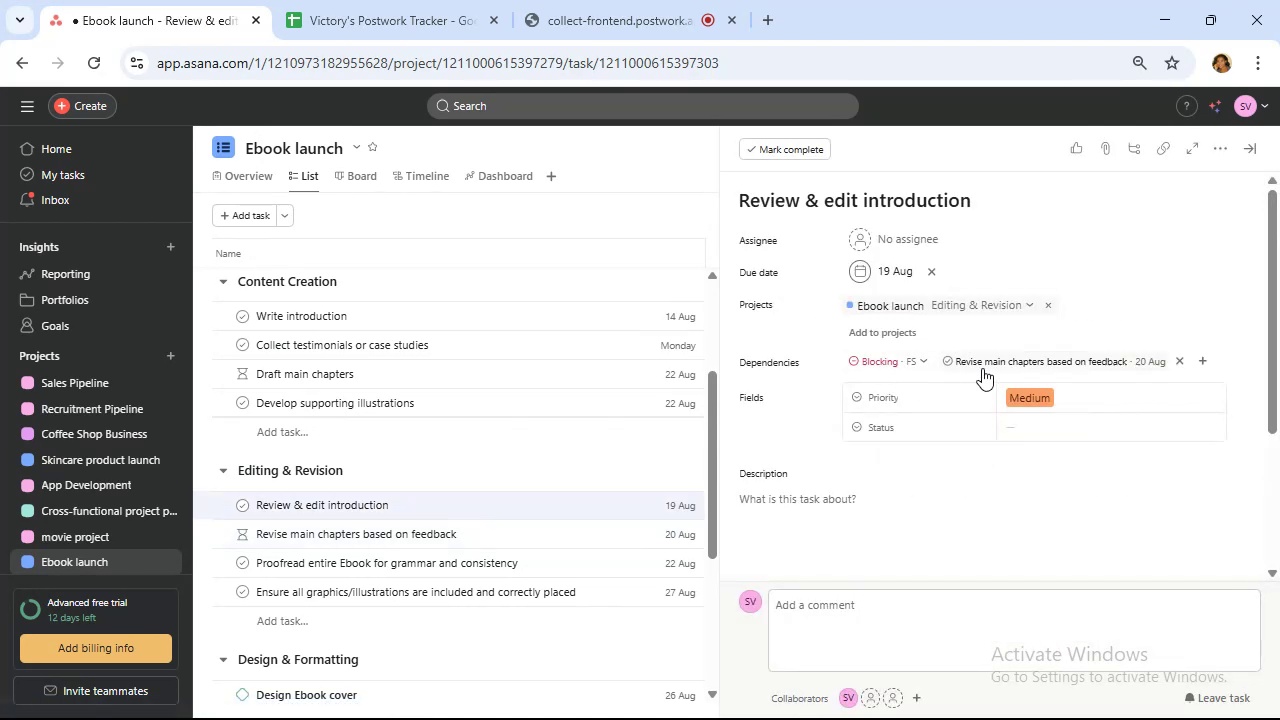 
left_click([992, 364])
 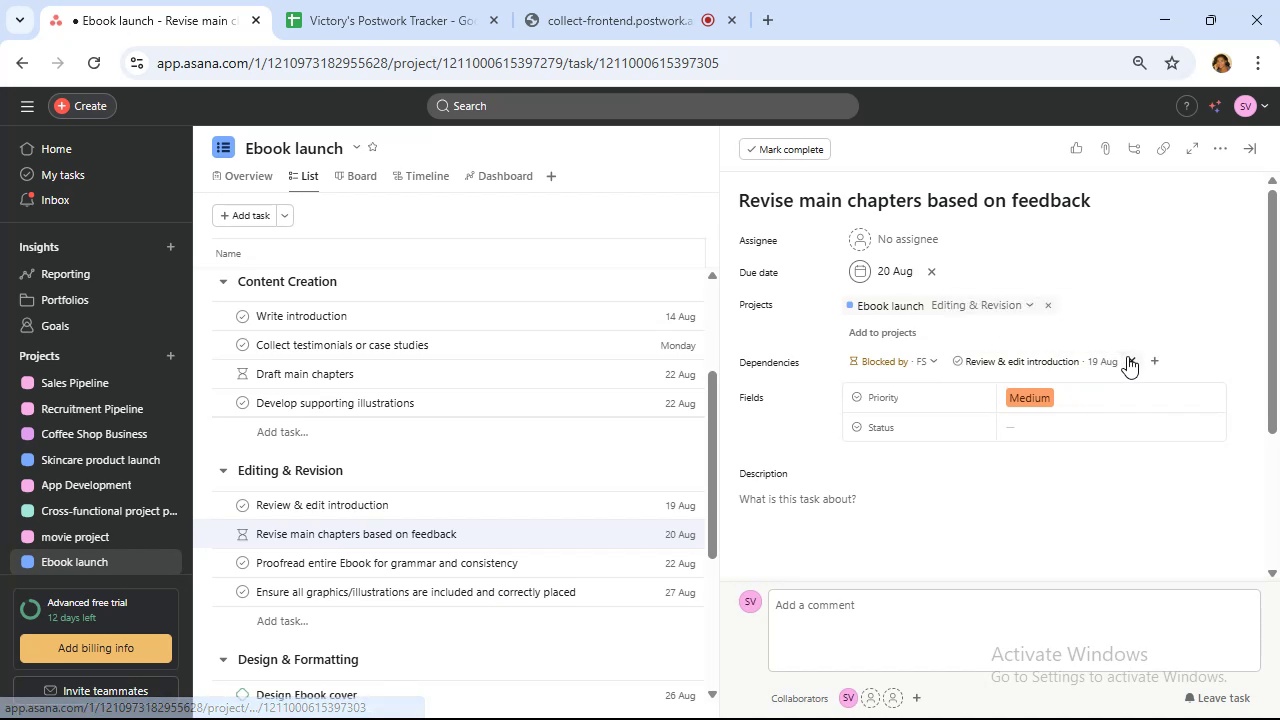 
left_click([1132, 359])
 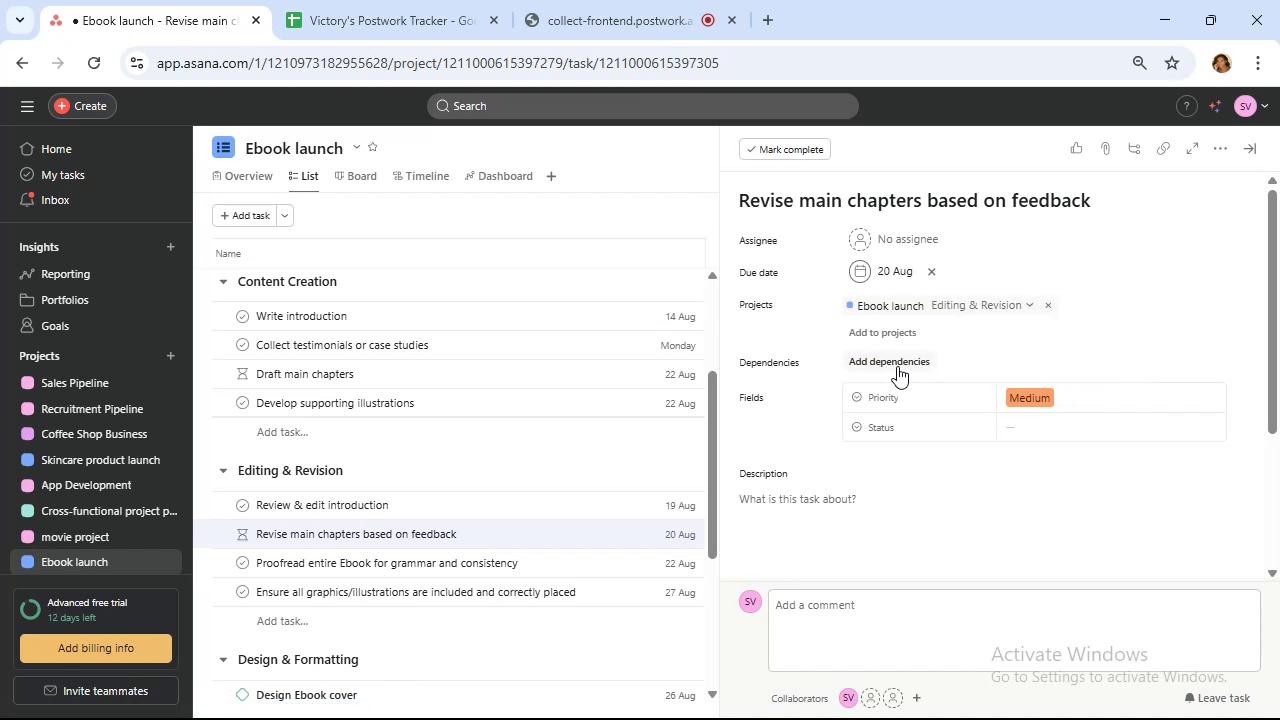 
left_click([899, 365])
 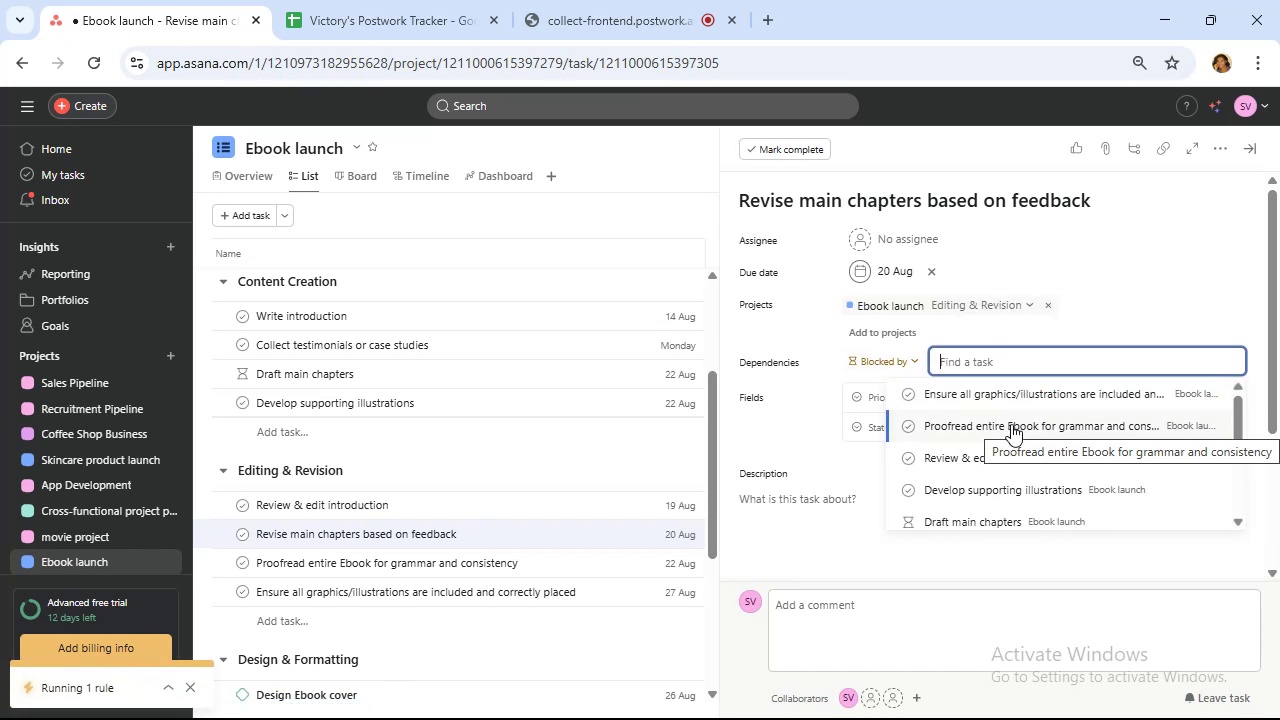 
wait(5.65)
 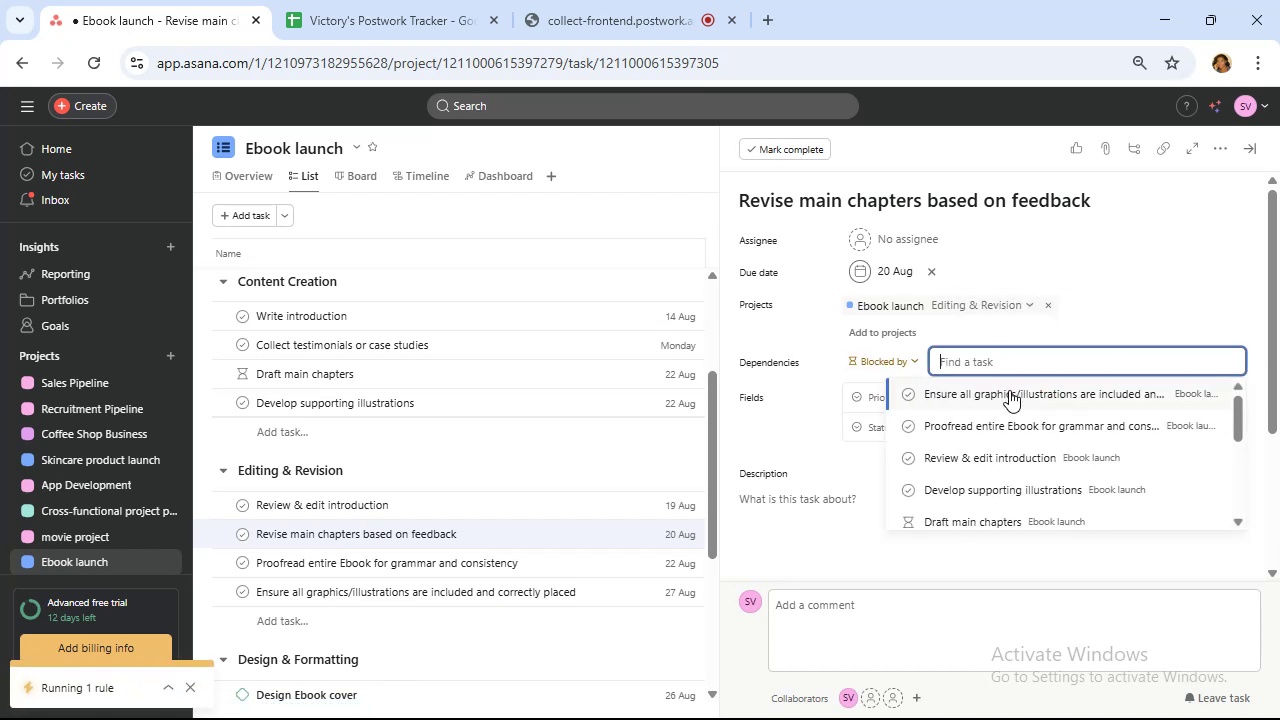 
scroll: coordinate [1012, 423], scroll_direction: down, amount: 3.0
 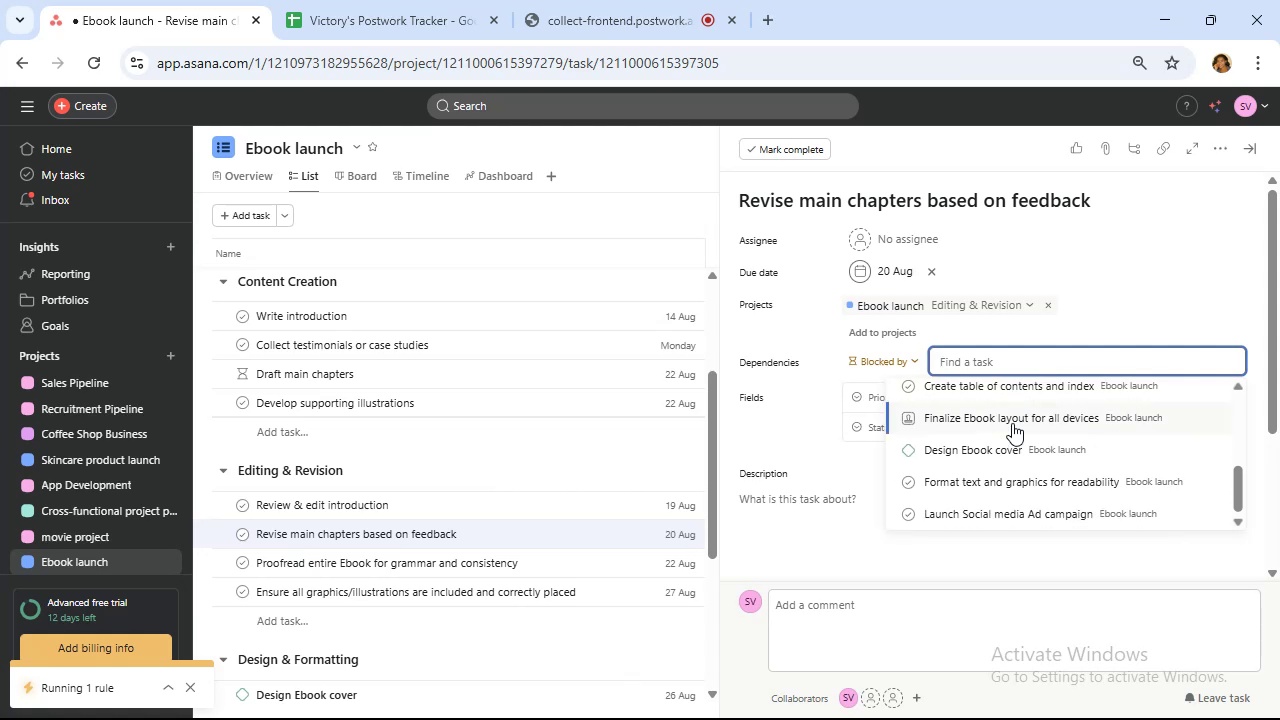 
scroll: coordinate [1012, 421], scroll_direction: up, amount: 1.0
 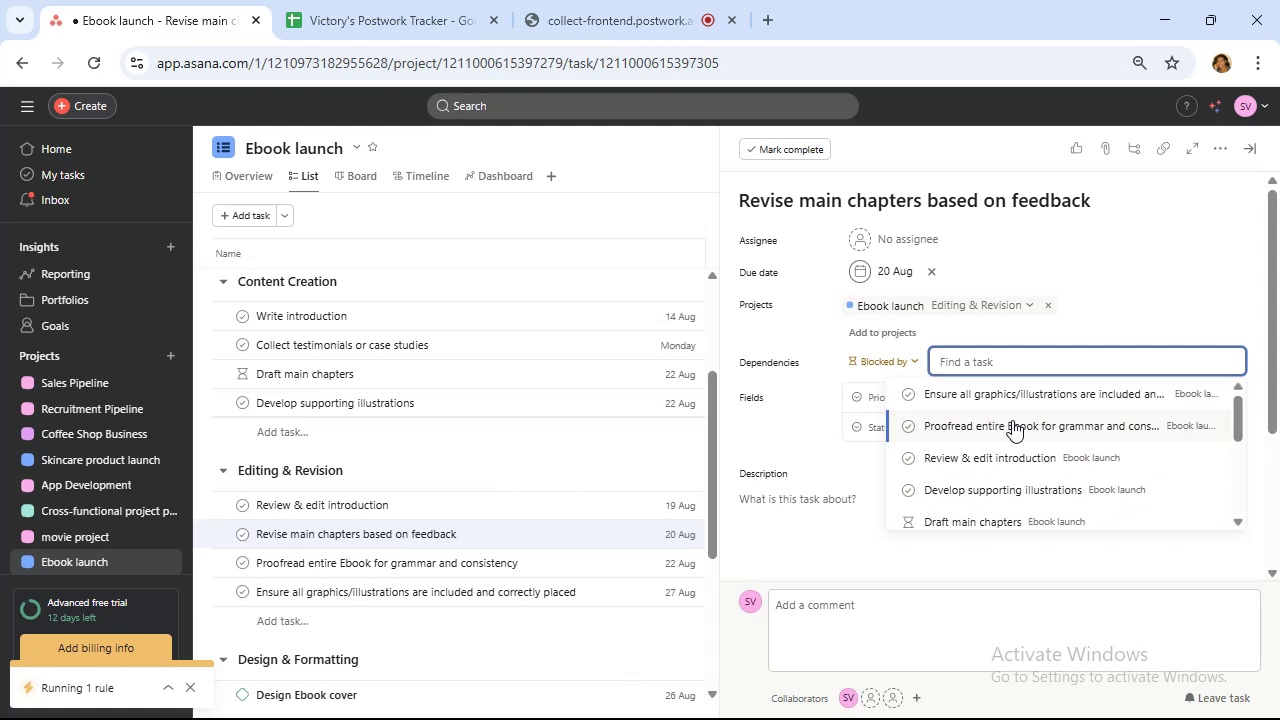 
scroll: coordinate [1012, 420], scroll_direction: down, amount: 1.0
 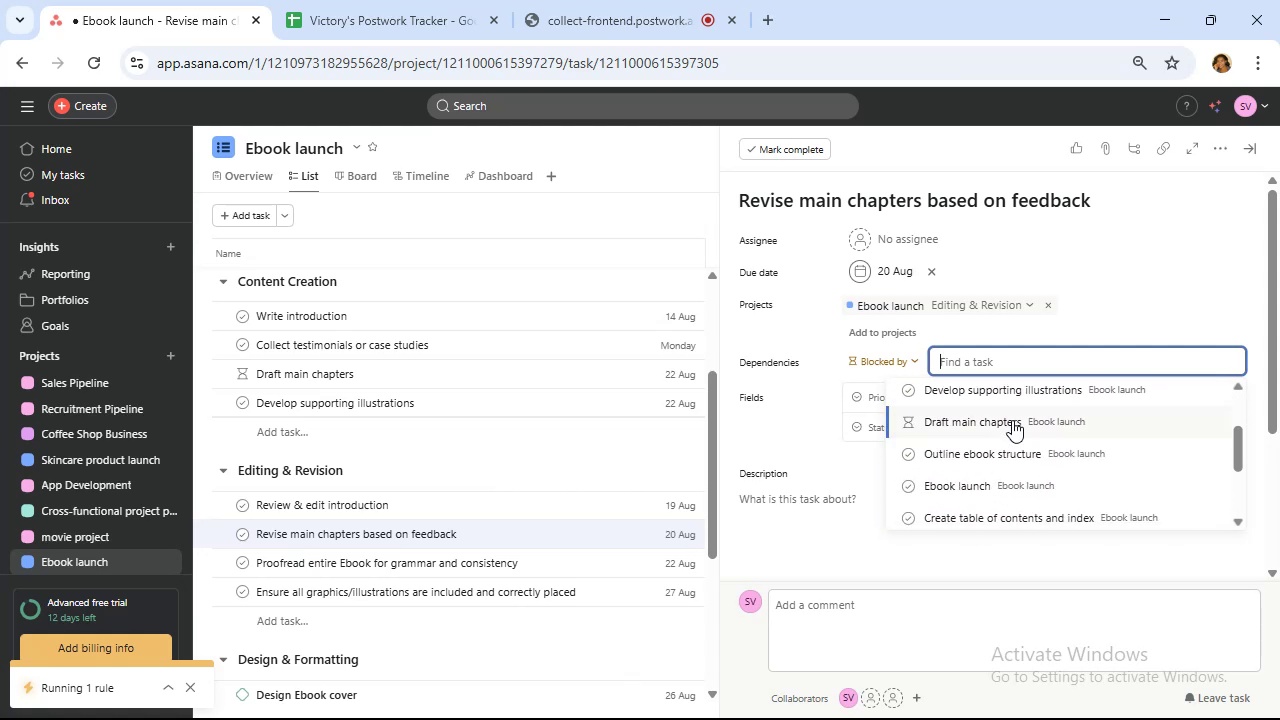 
scroll: coordinate [1012, 420], scroll_direction: up, amount: 4.0
 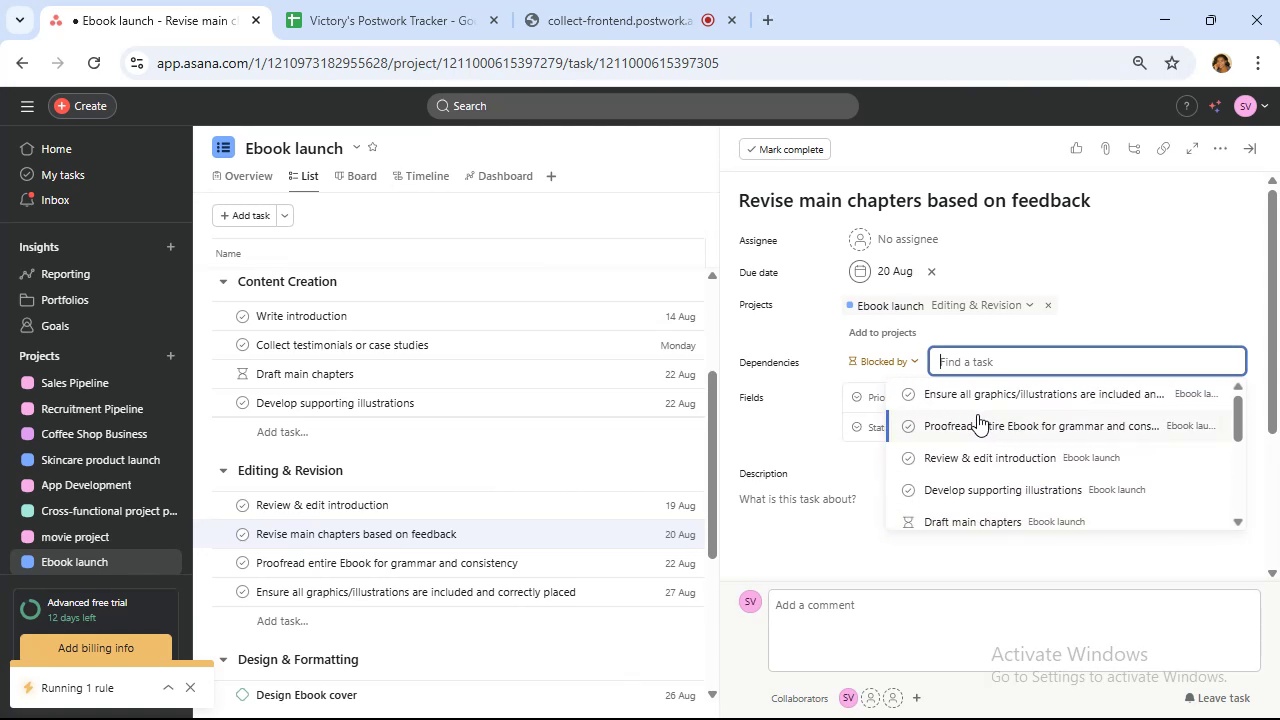 
type(col)
 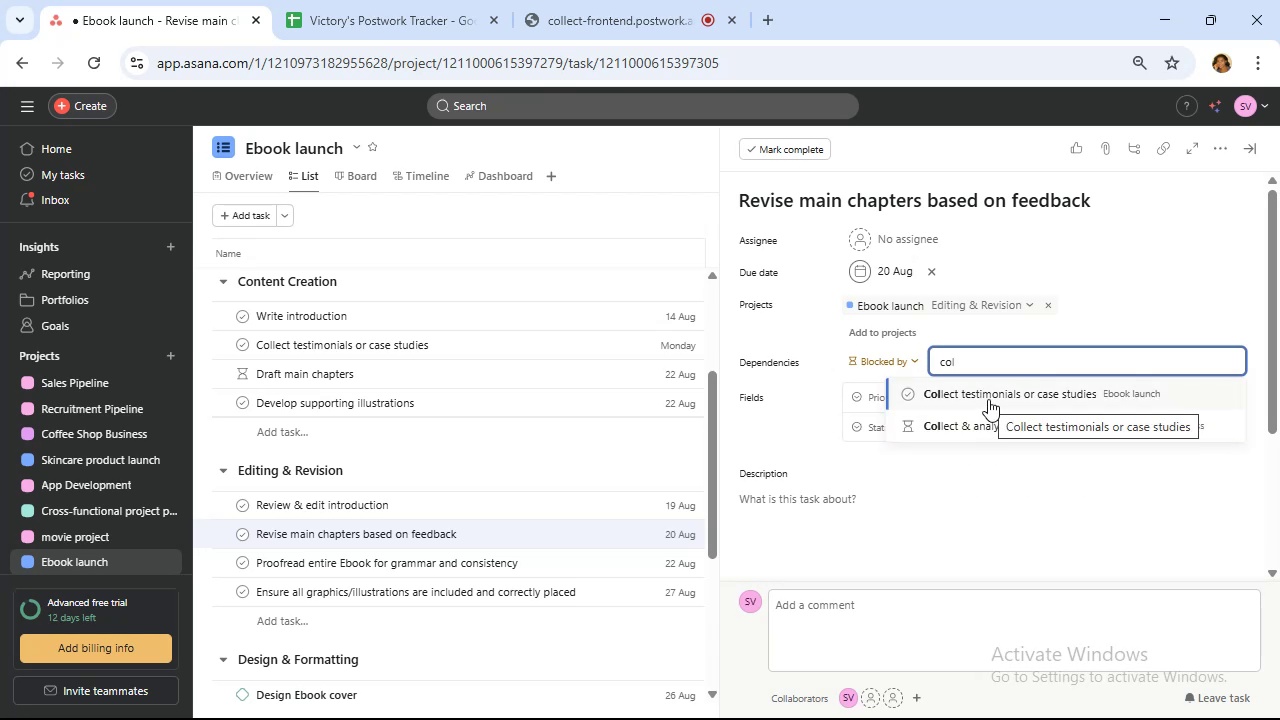 
wait(5.28)
 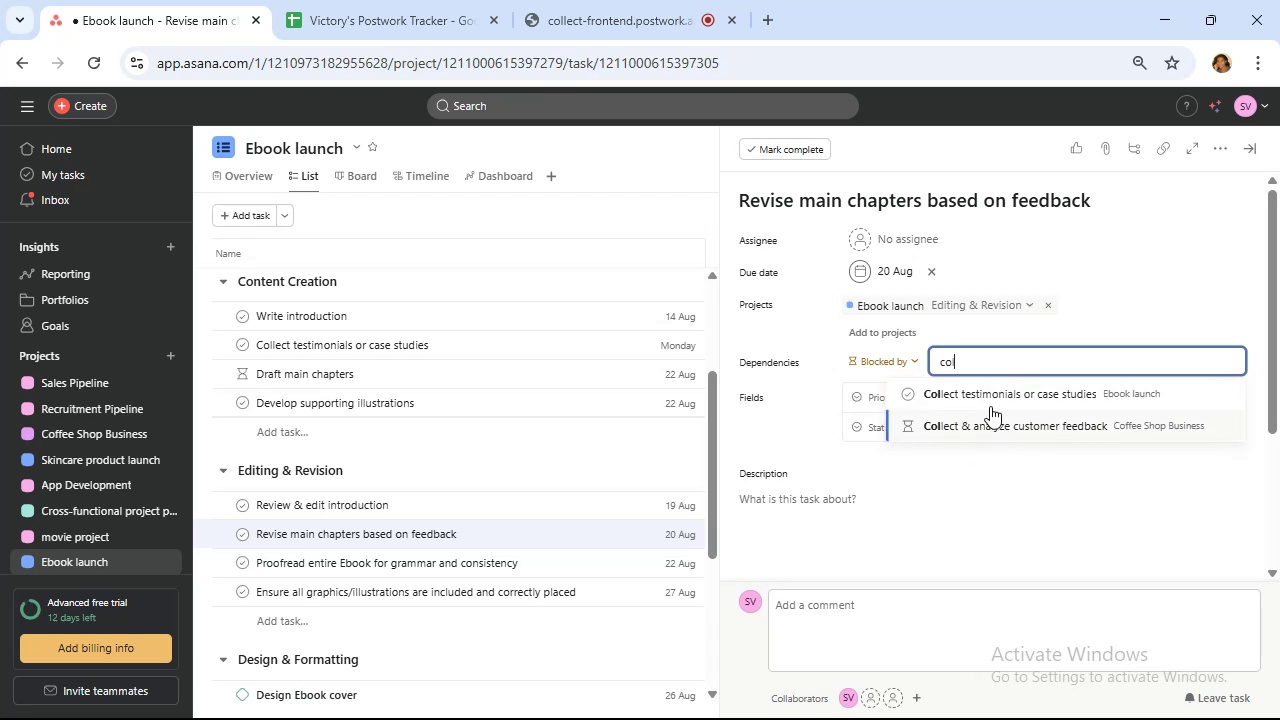 
left_click([985, 396])
 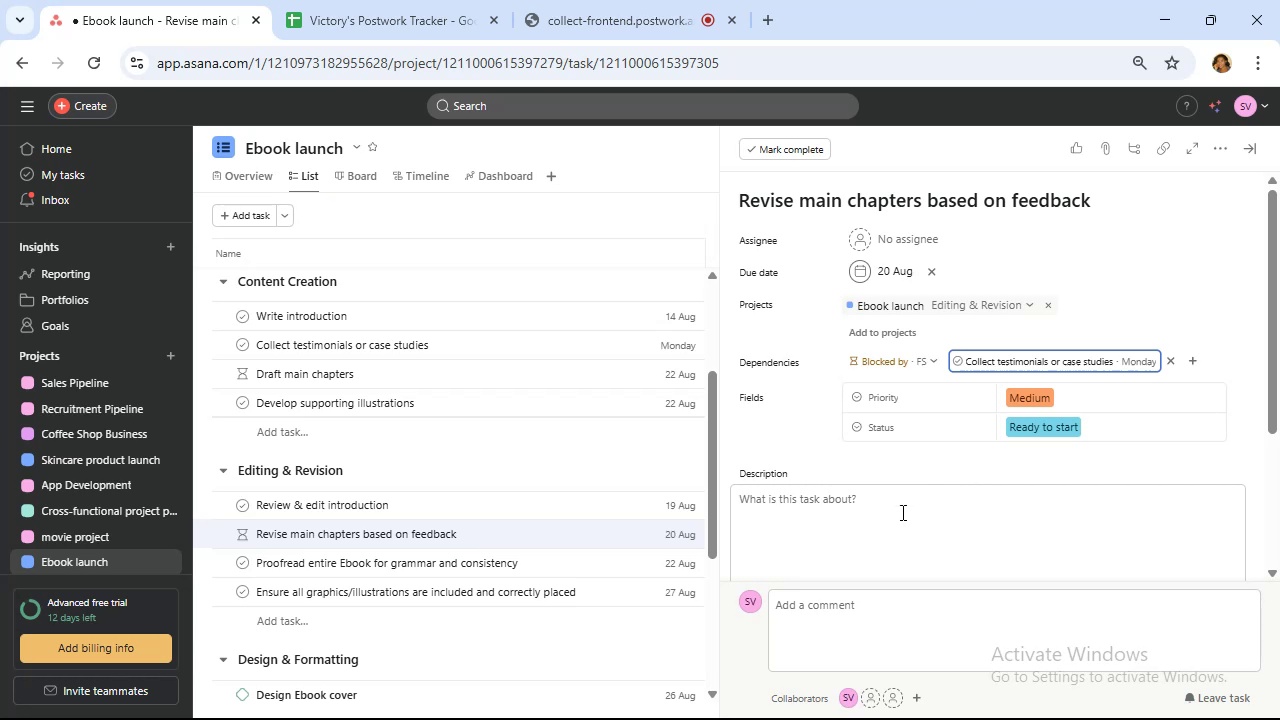 
wait(9.94)
 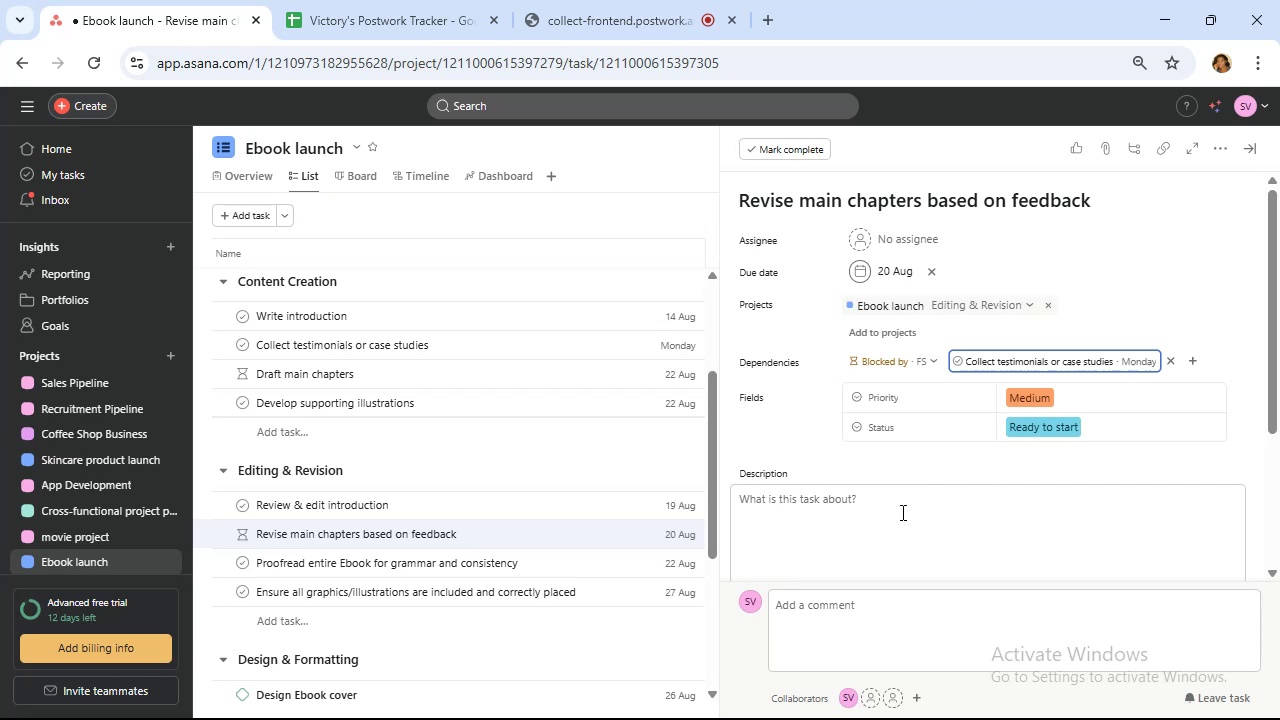 
left_click([552, 530])
 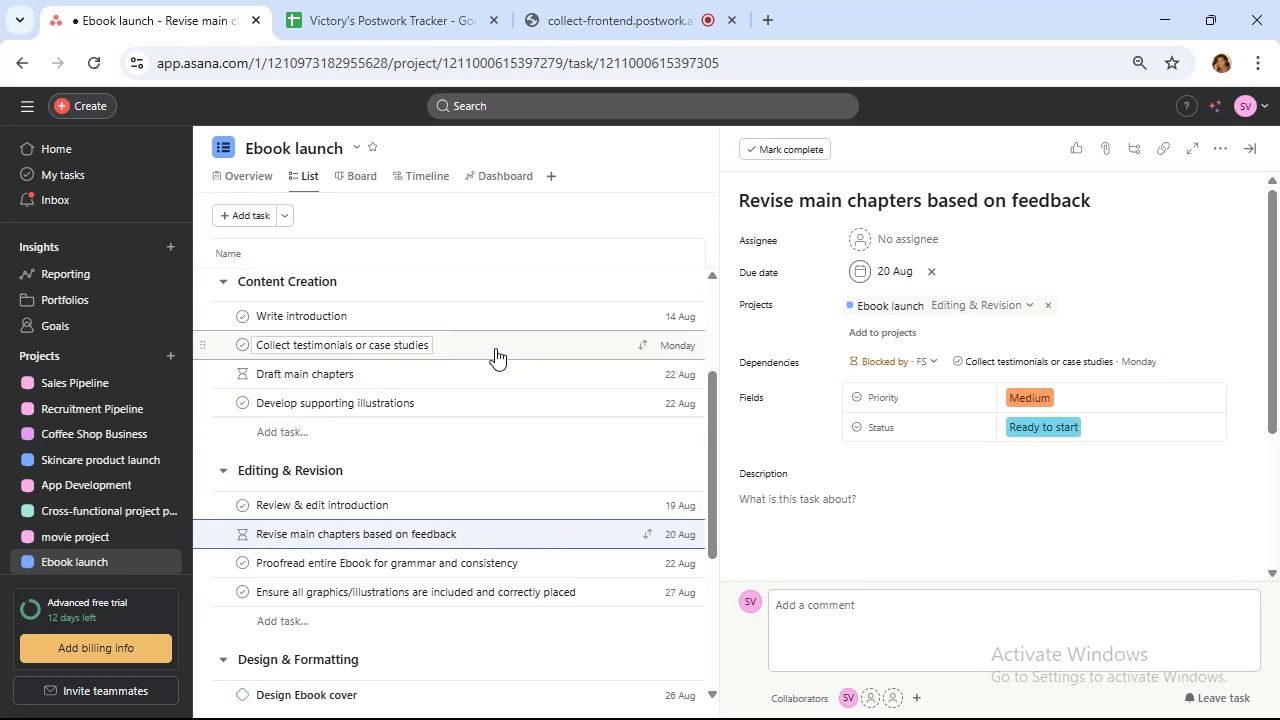 
left_click([495, 348])
 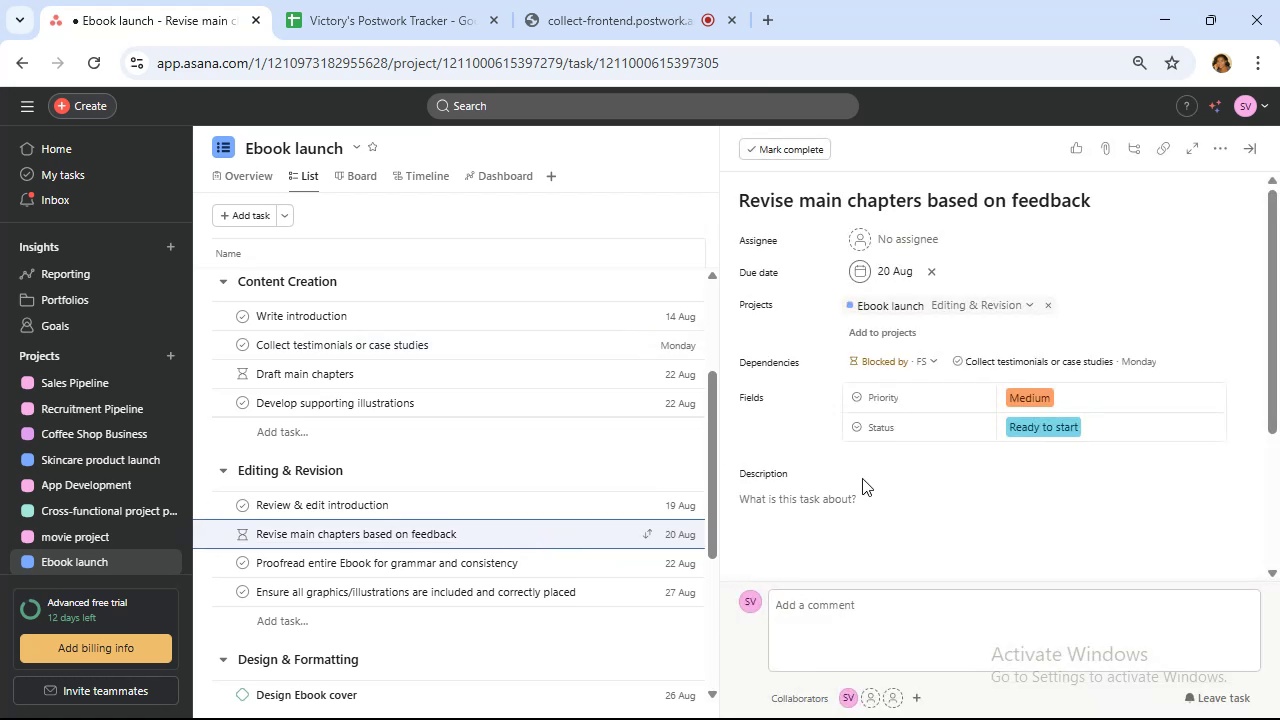 
mouse_move([1101, 433])
 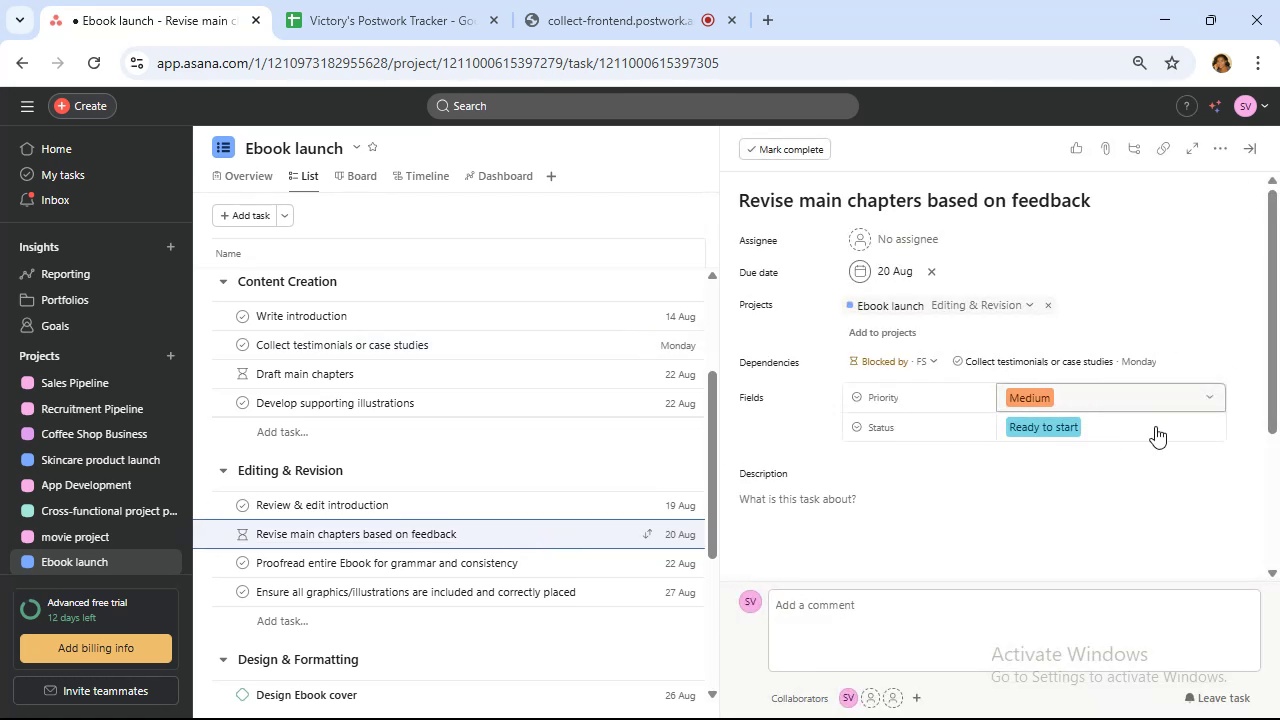 
left_click([1132, 428])
 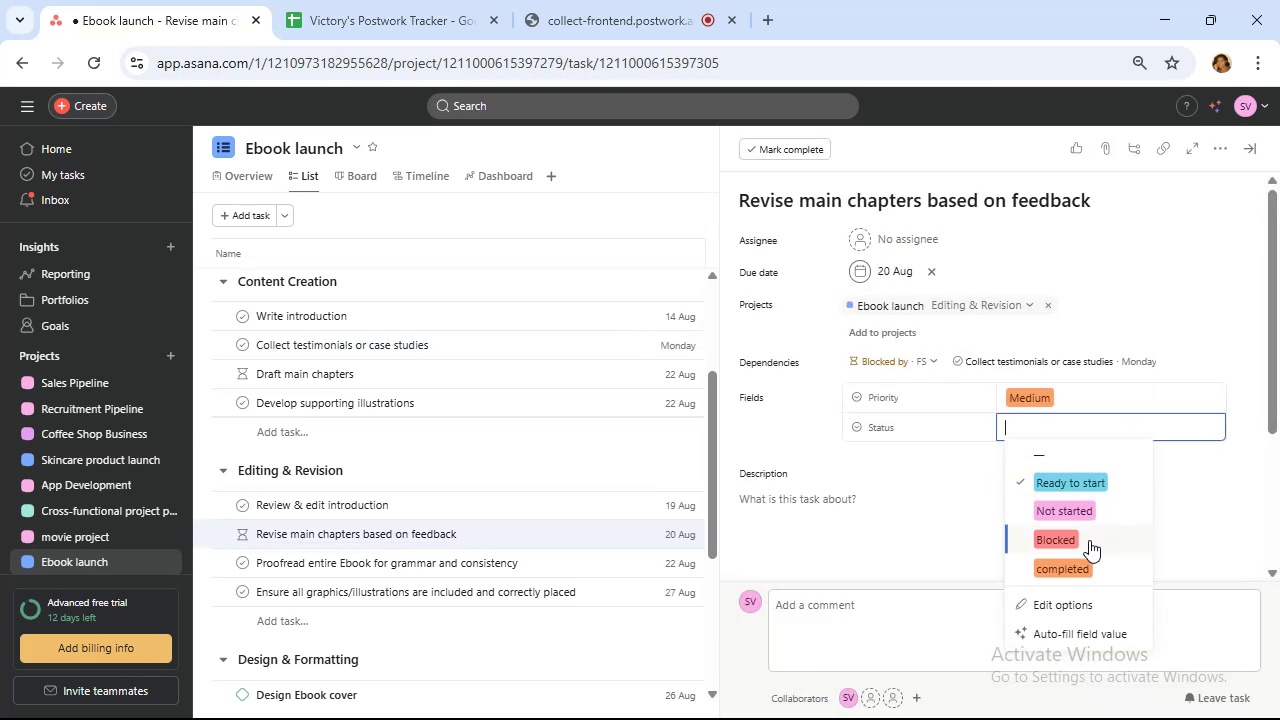 
left_click([1089, 540])
 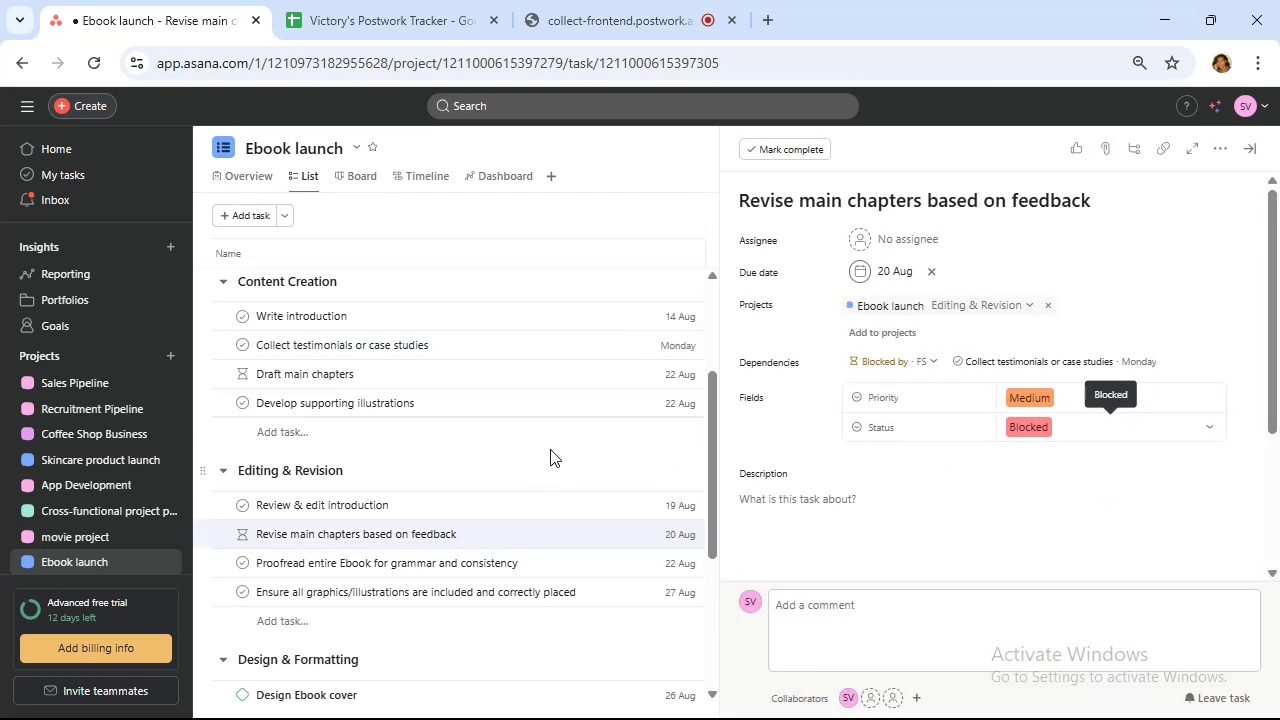 
scroll: coordinate [552, 444], scroll_direction: down, amount: 1.0
 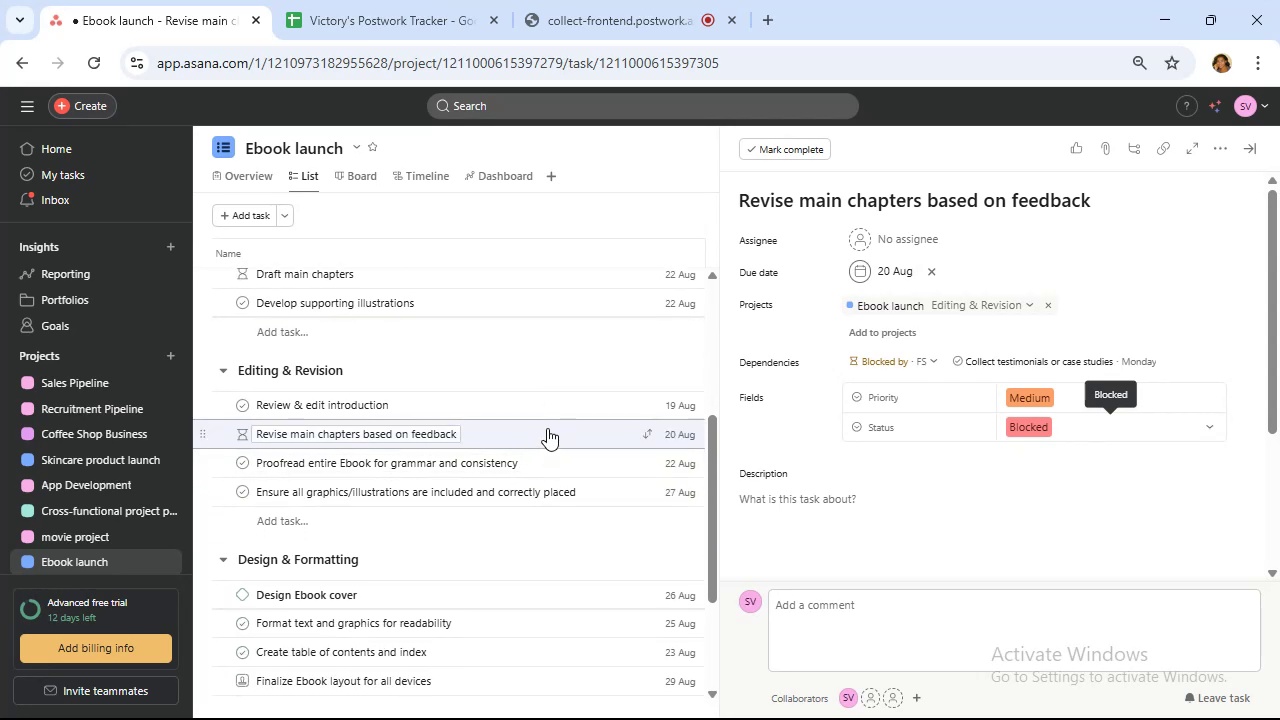 
scroll: coordinate [547, 427], scroll_direction: none, amount: 0.0
 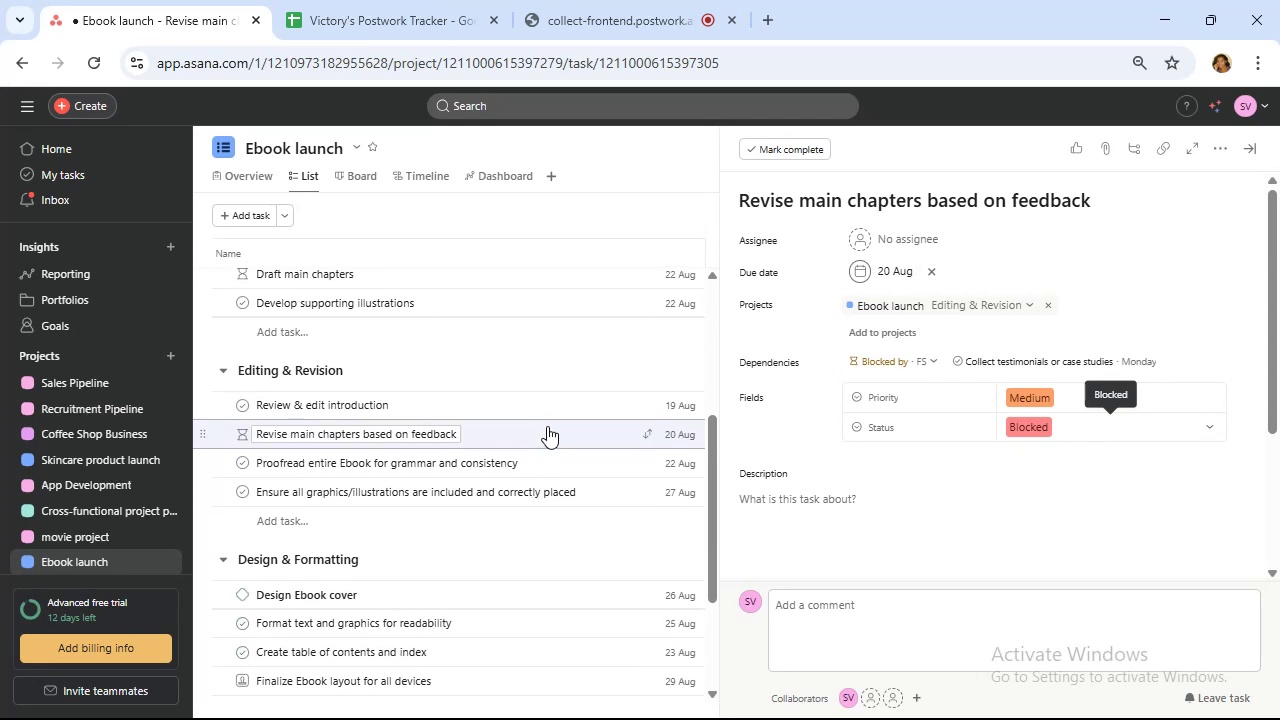 
scroll: coordinate [547, 426], scroll_direction: down, amount: 1.0
 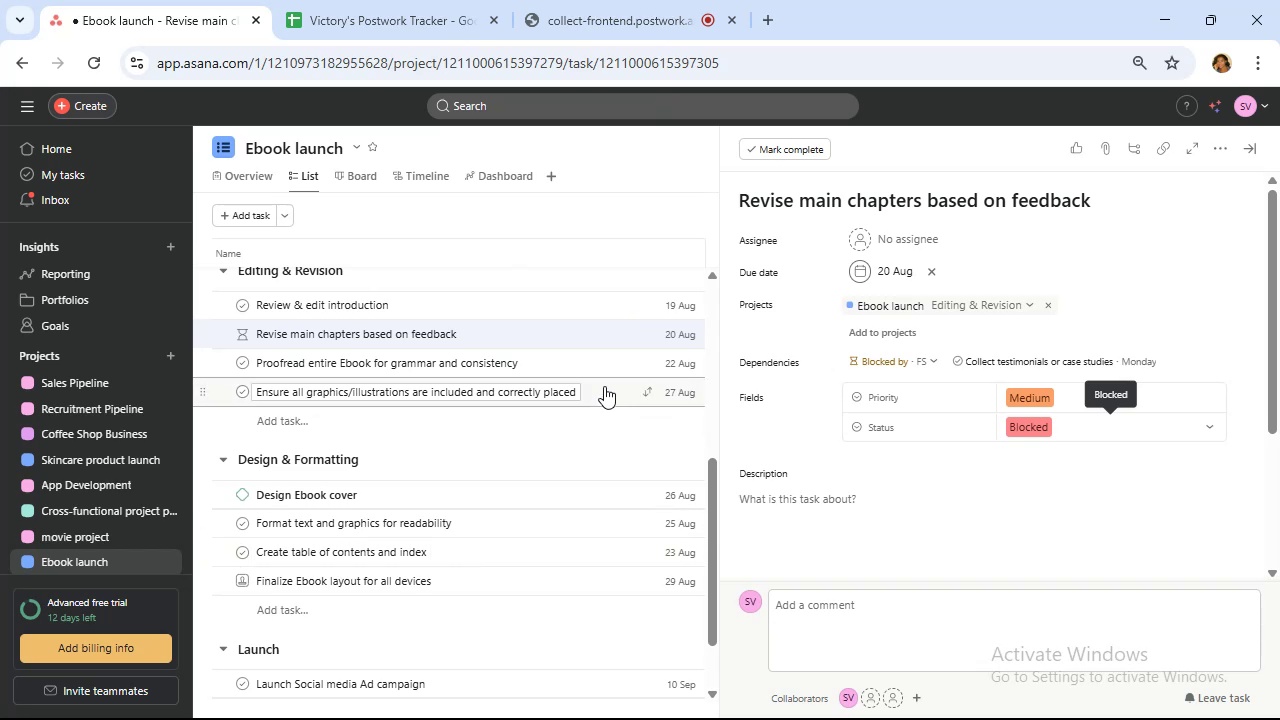 
wait(30.49)
 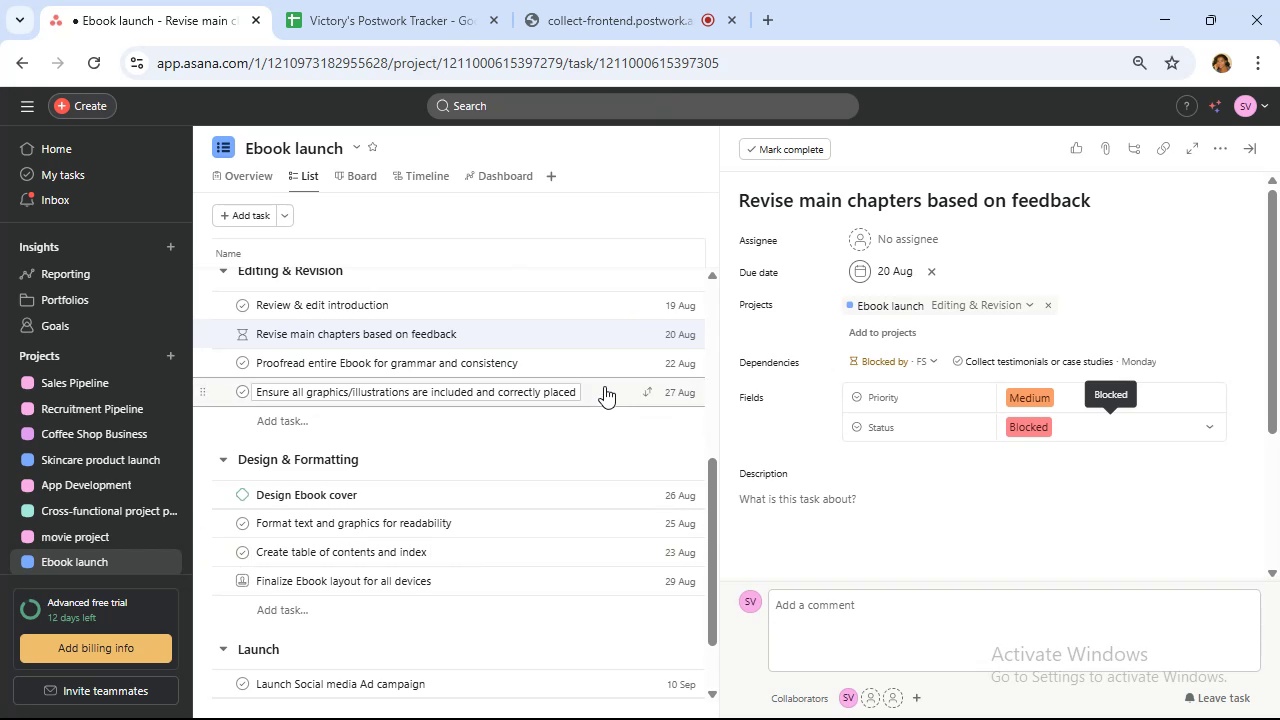 
left_click([604, 386])
 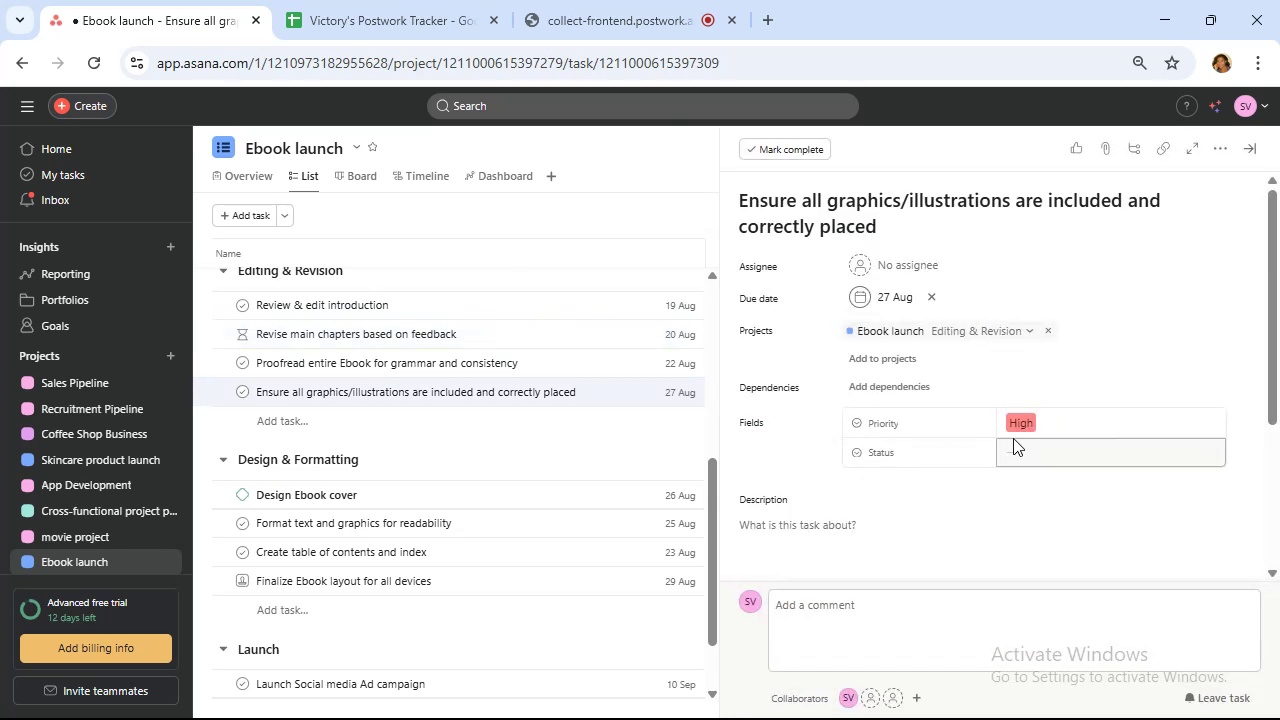 
mouse_move([1009, 446])
 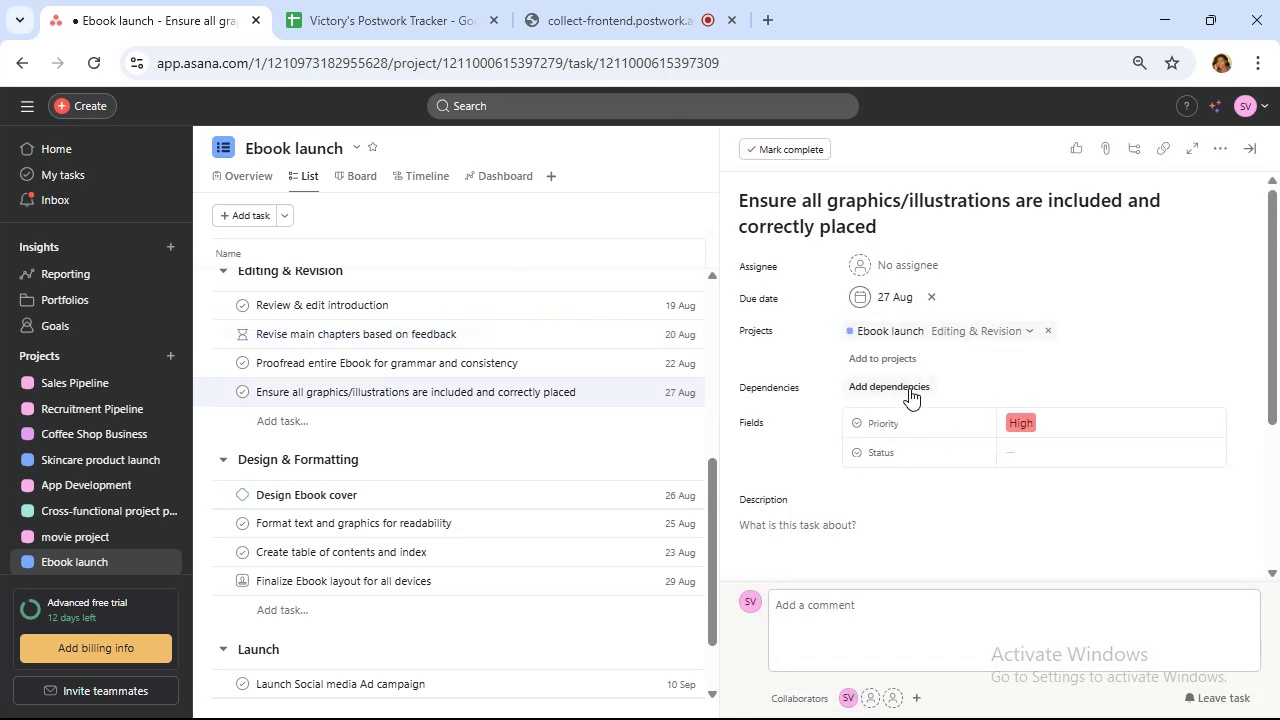 
left_click([909, 388])
 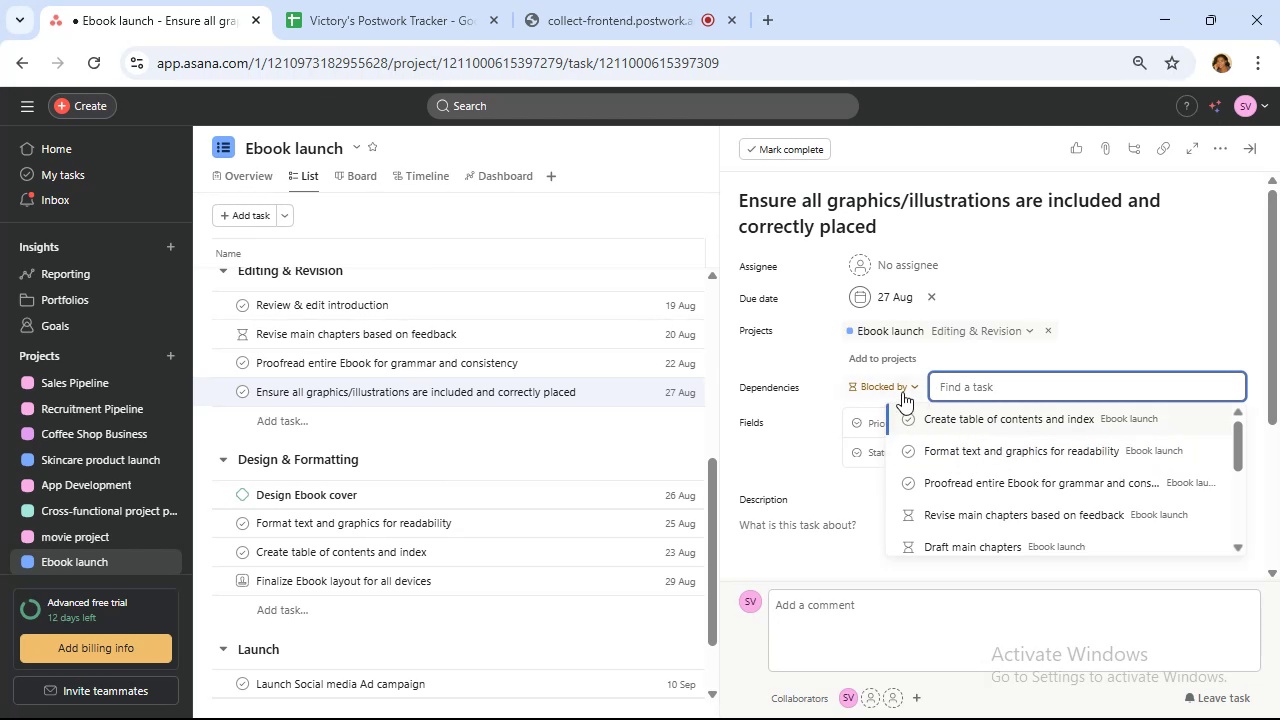 
left_click([905, 391])
 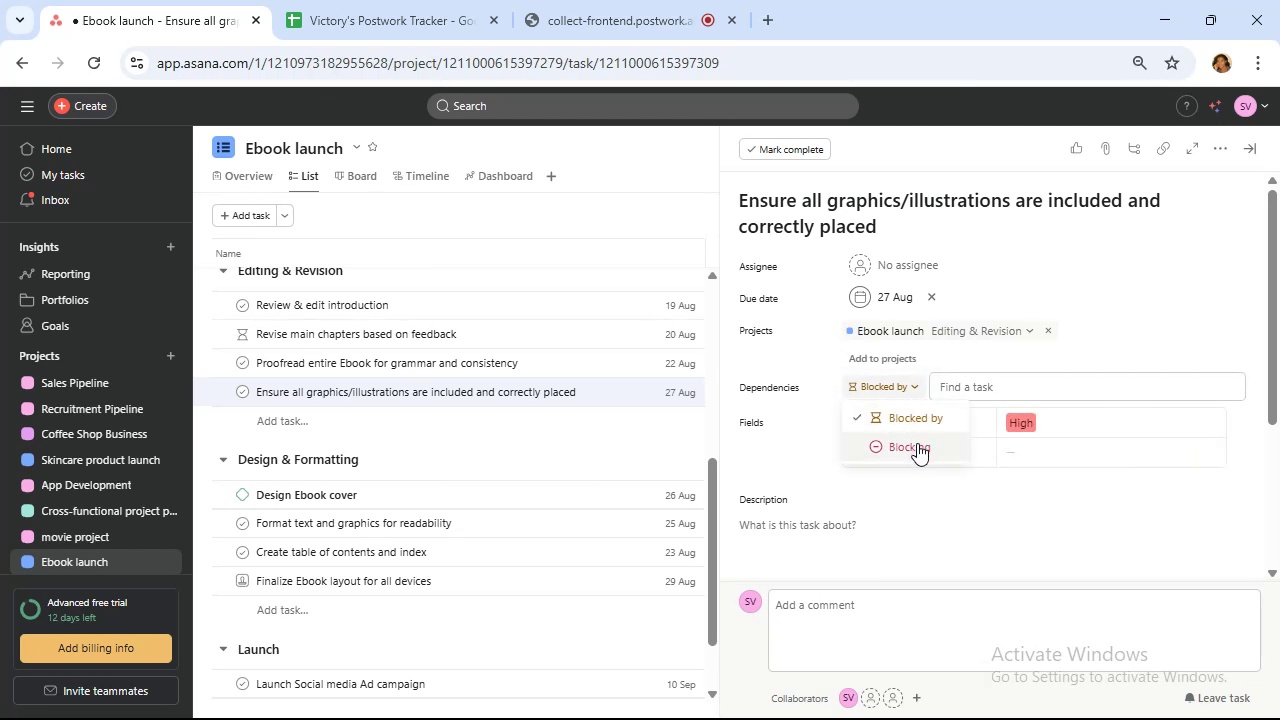 
left_click([917, 443])
 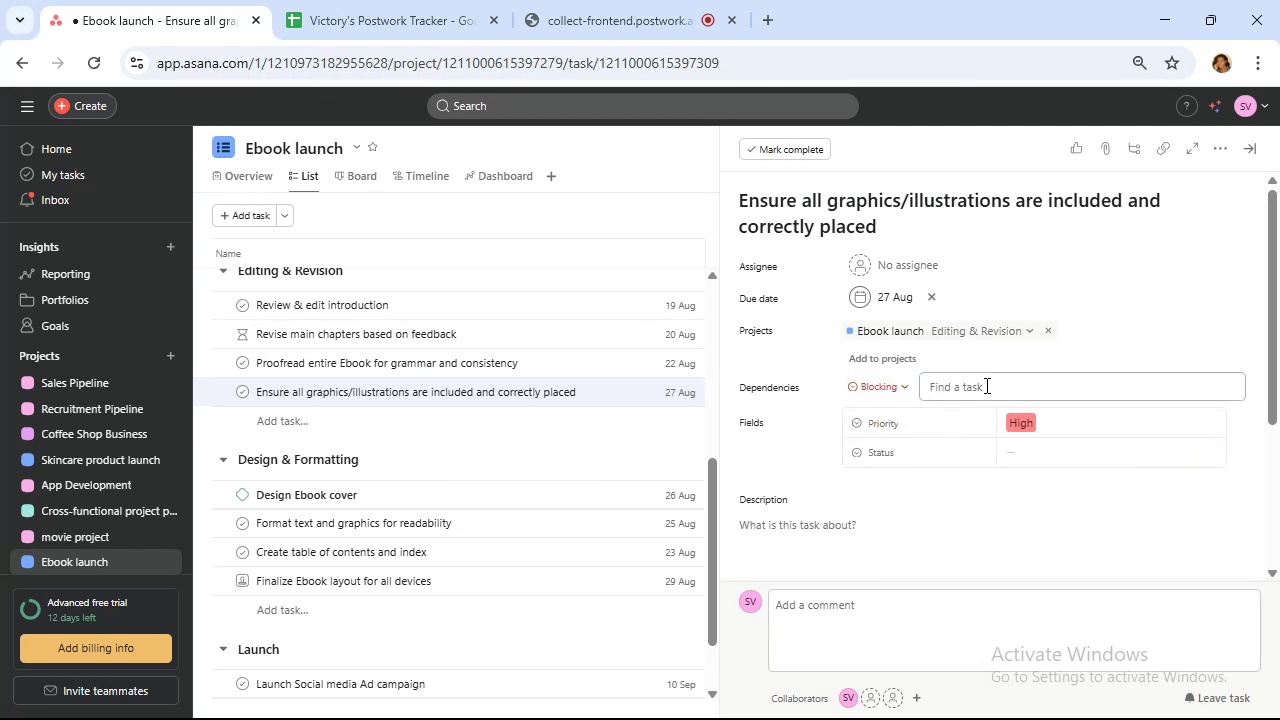 
left_click([985, 385])
 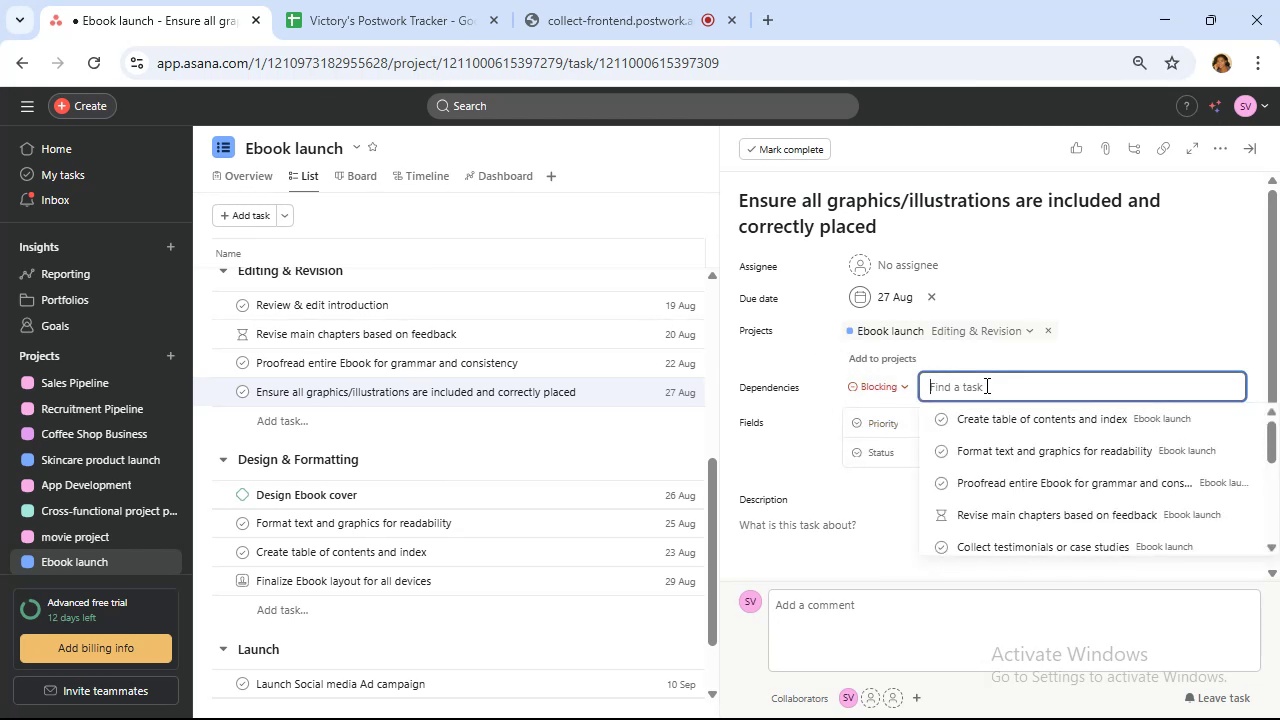 
wait(5.87)
 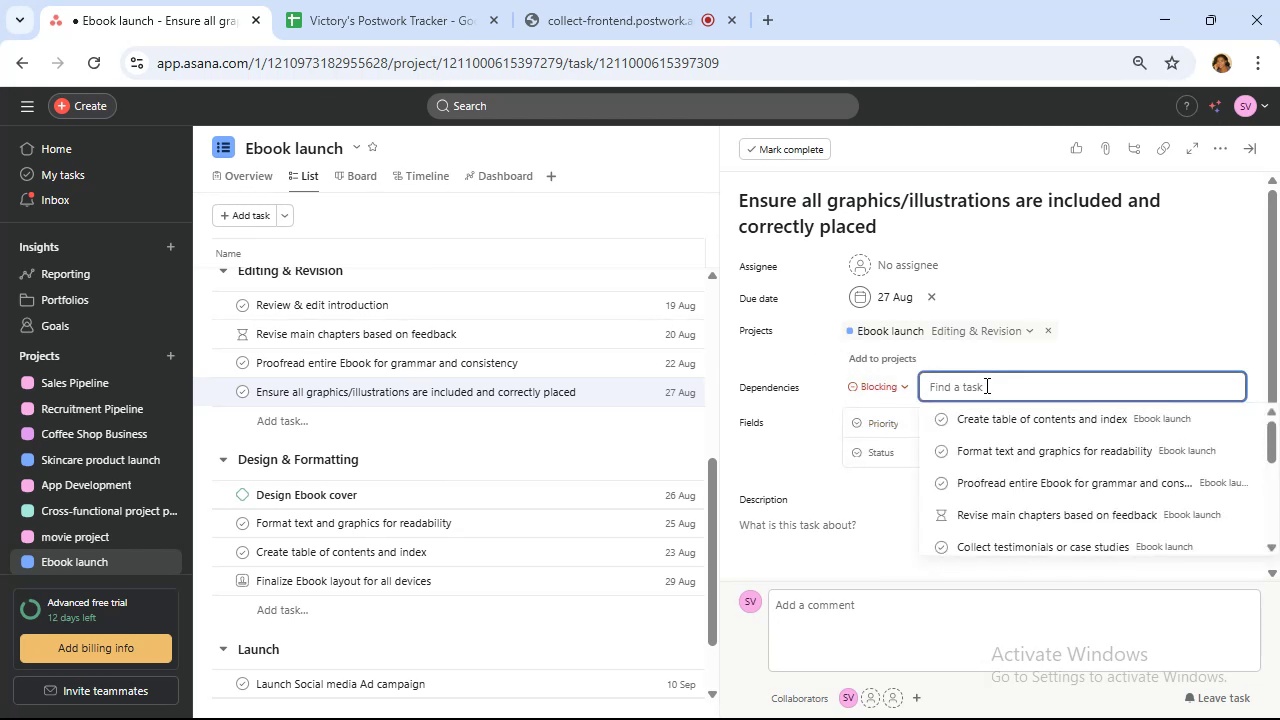 
left_click([1000, 442])
 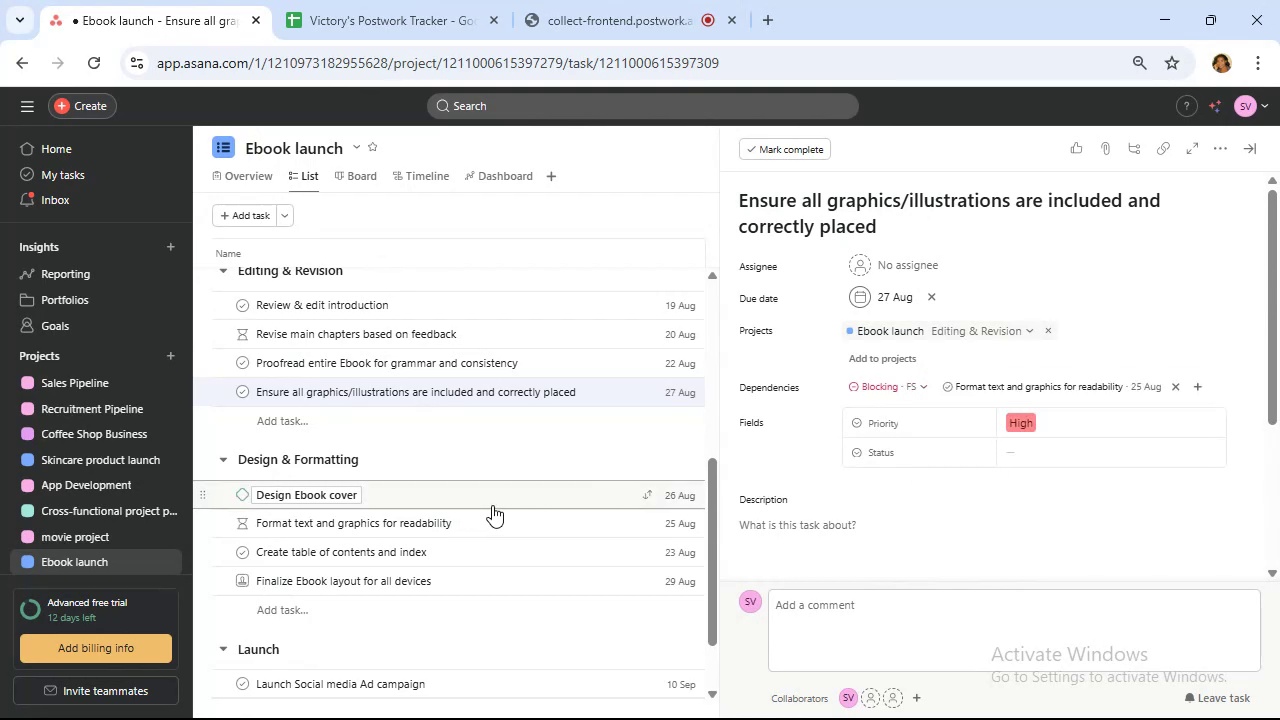 
scroll: coordinate [513, 505], scroll_direction: down, amount: 1.0
 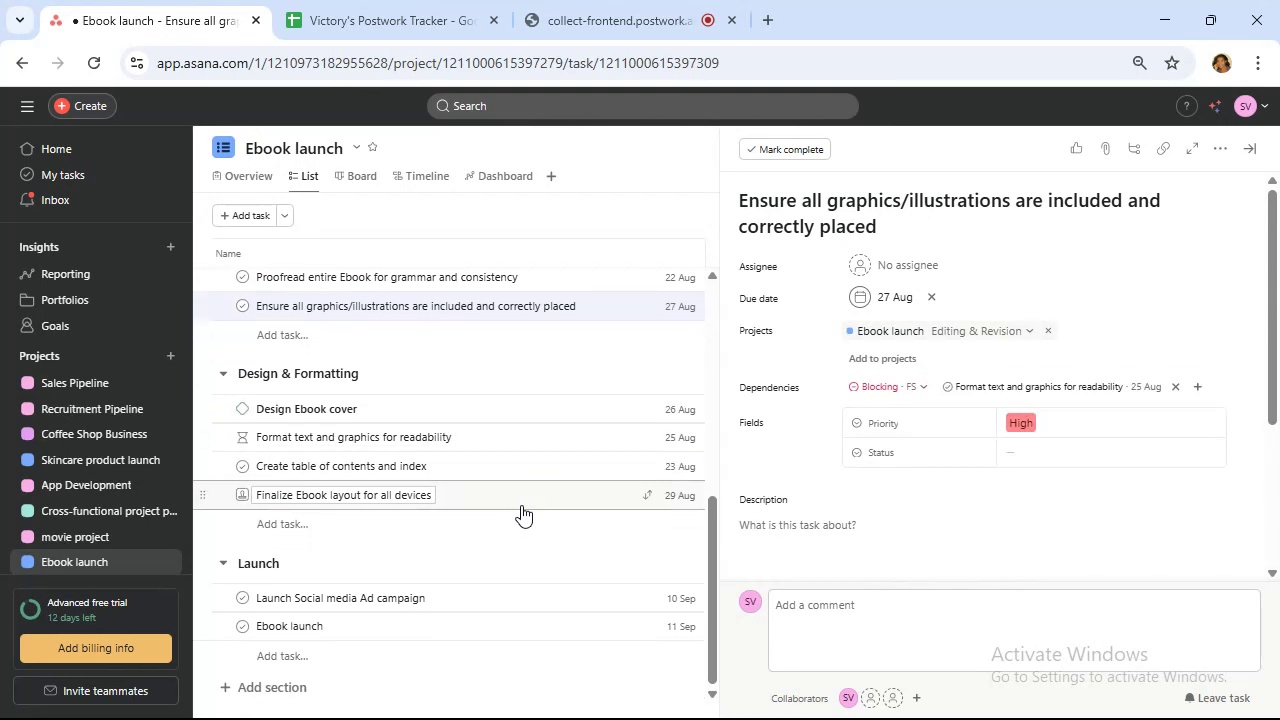 
left_click([521, 505])
 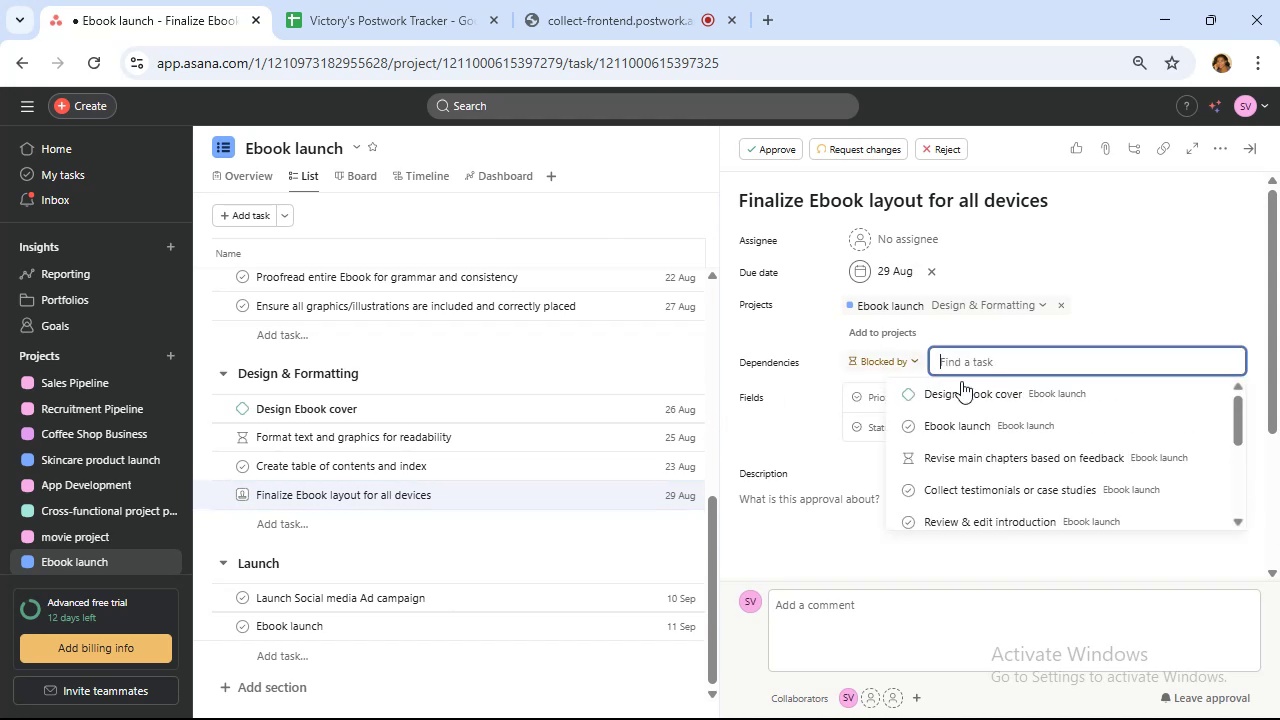 
wait(6.18)
 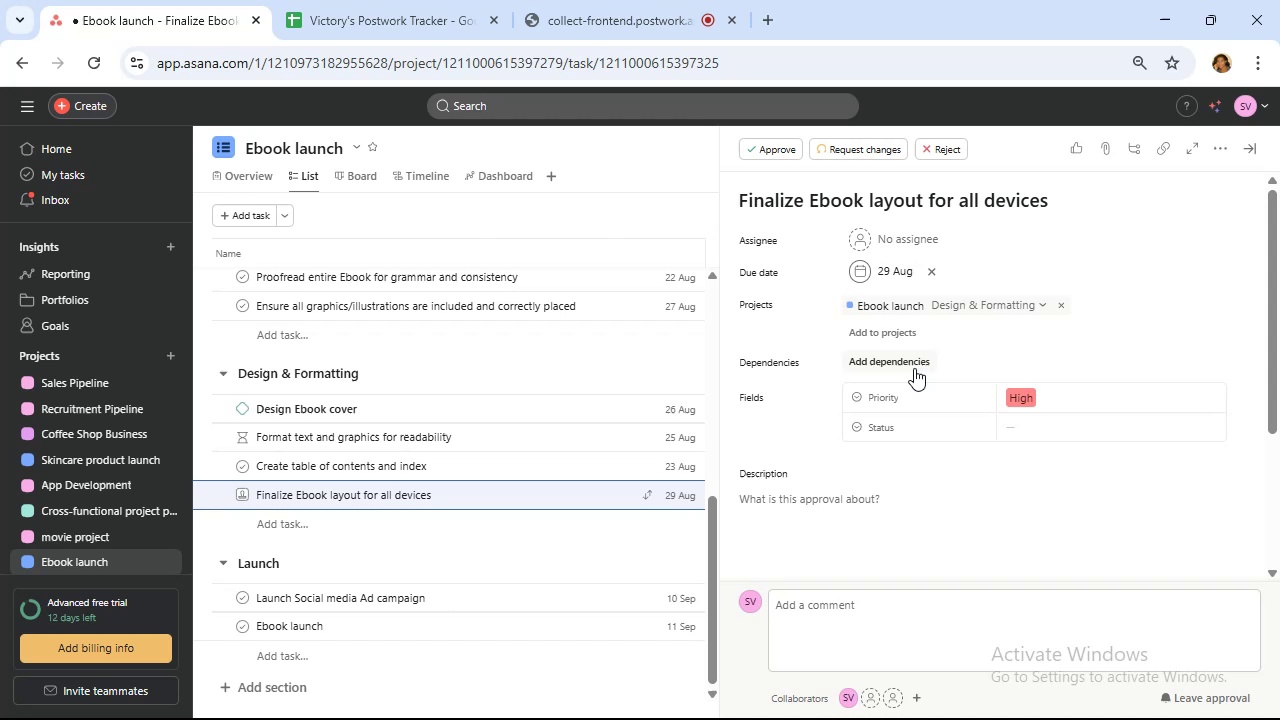 
left_click([995, 392])
 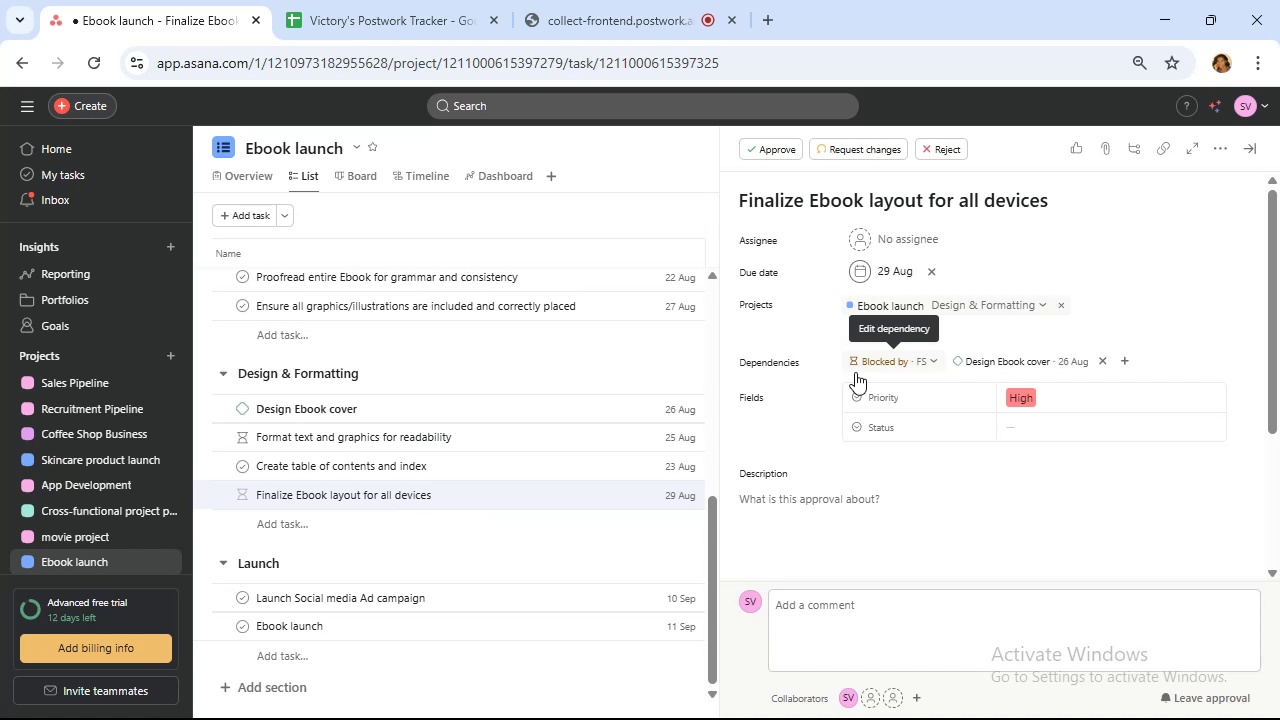 
wait(37.29)
 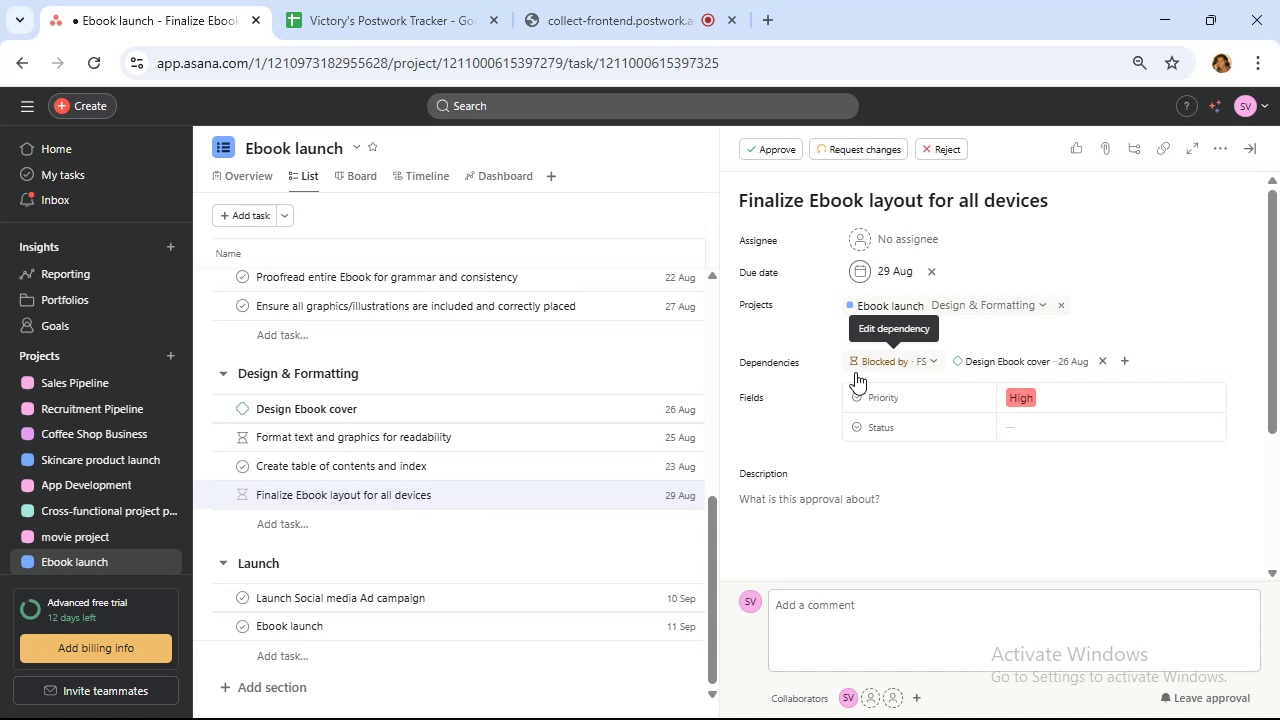 
mouse_move([925, 383])
 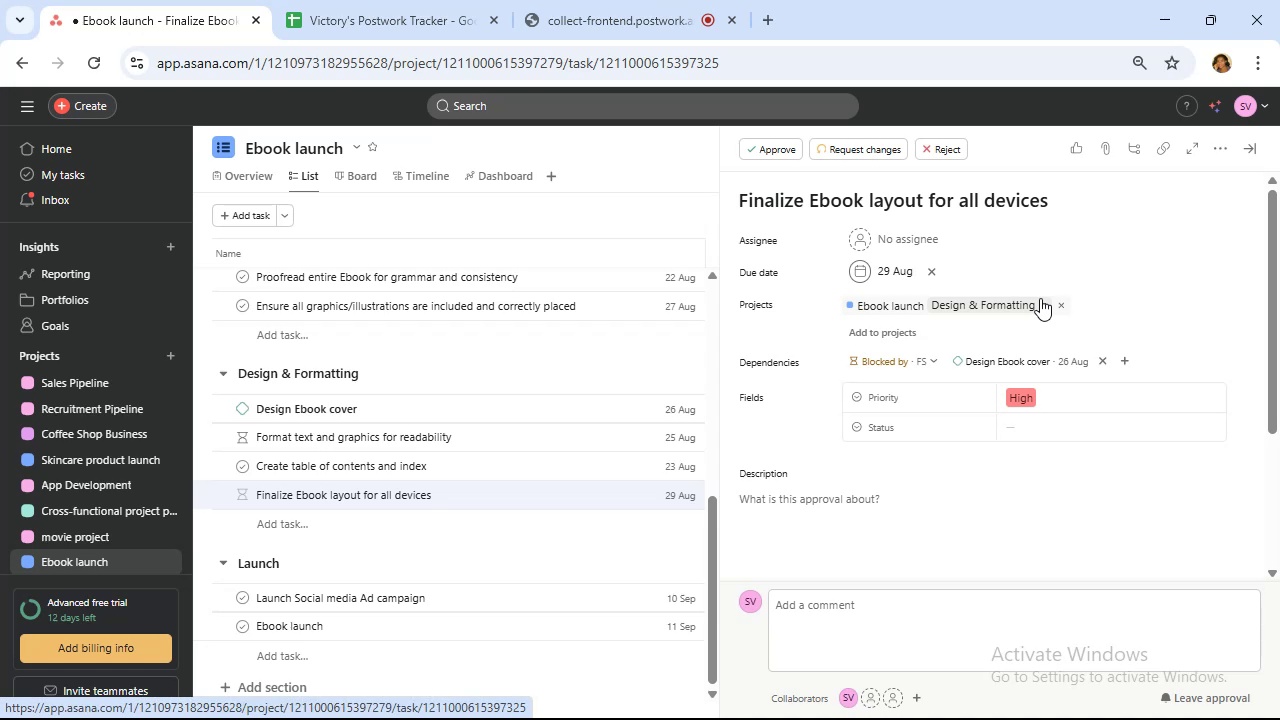 
wait(16.26)
 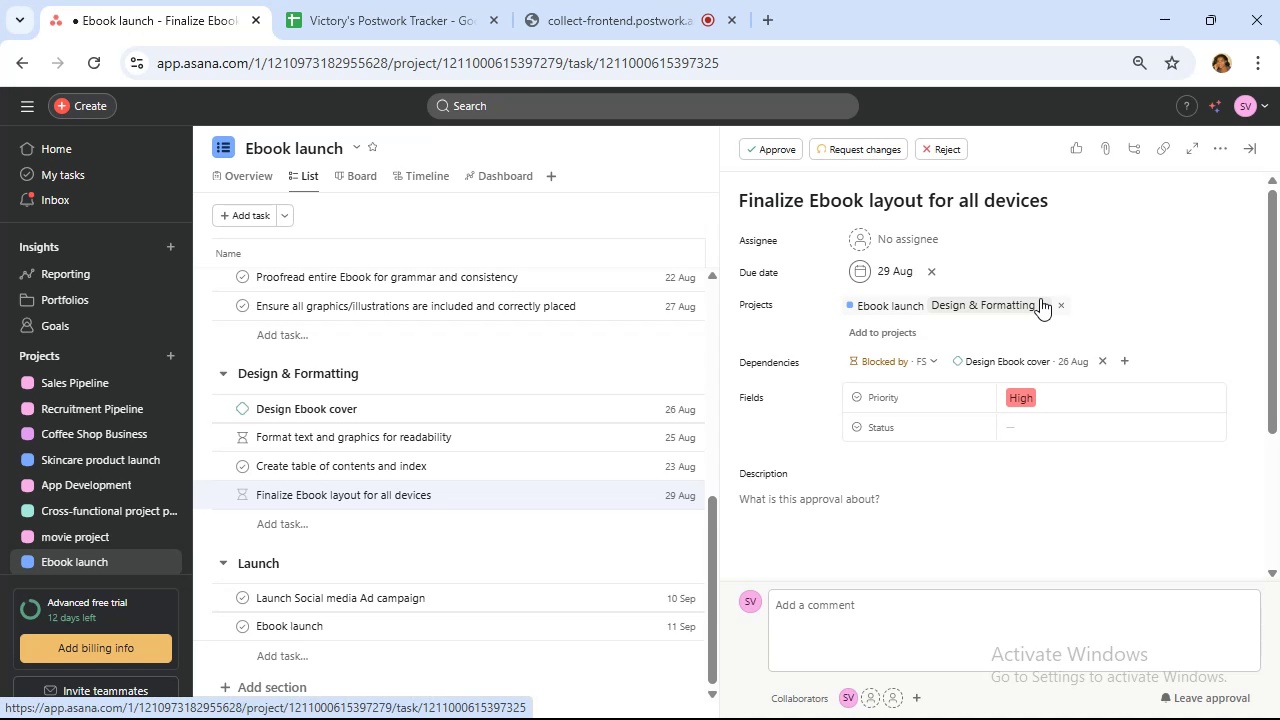 
left_click([493, 176])
 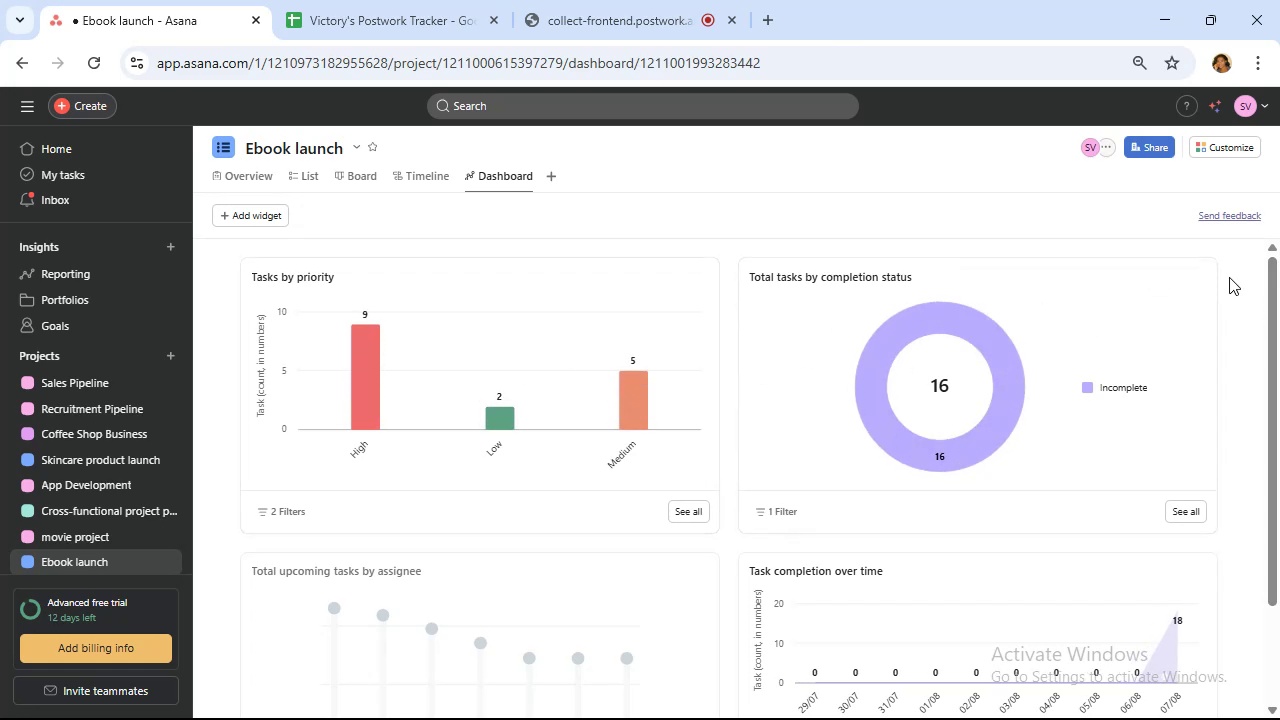 
left_click([1198, 280])
 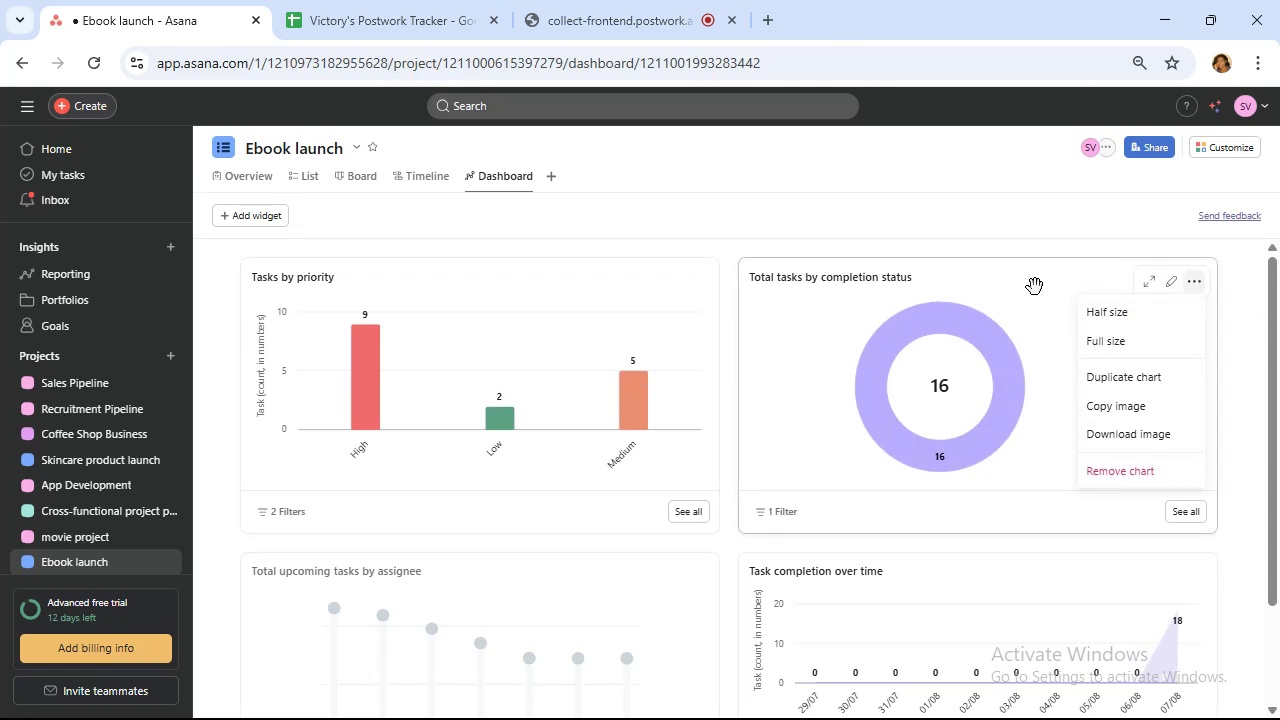 
left_click([1171, 278])
 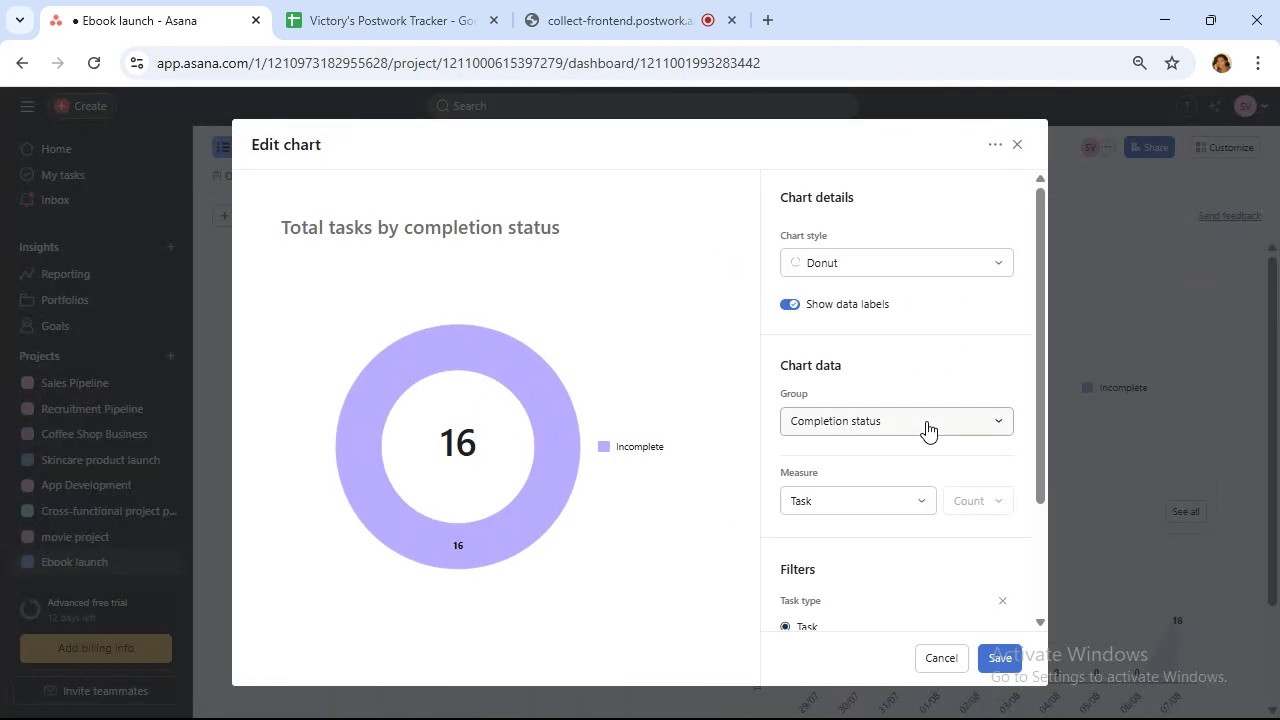 
left_click([904, 254])
 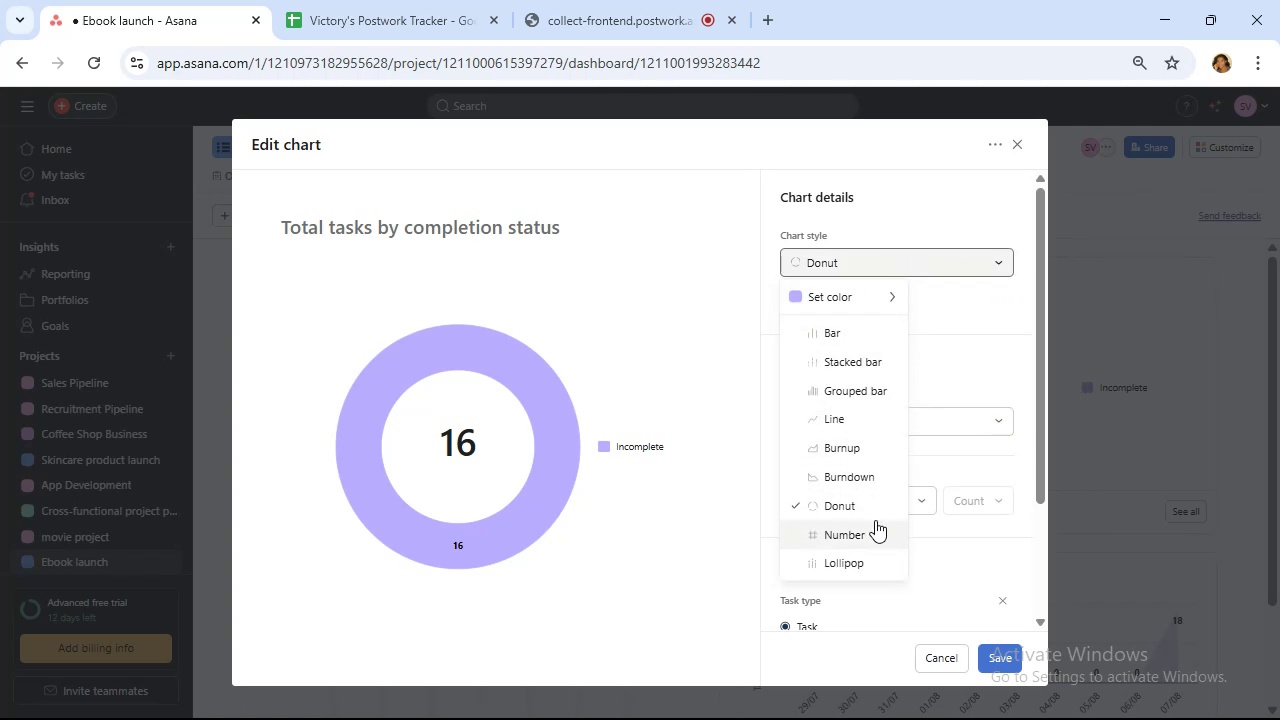 
left_click([867, 502])
 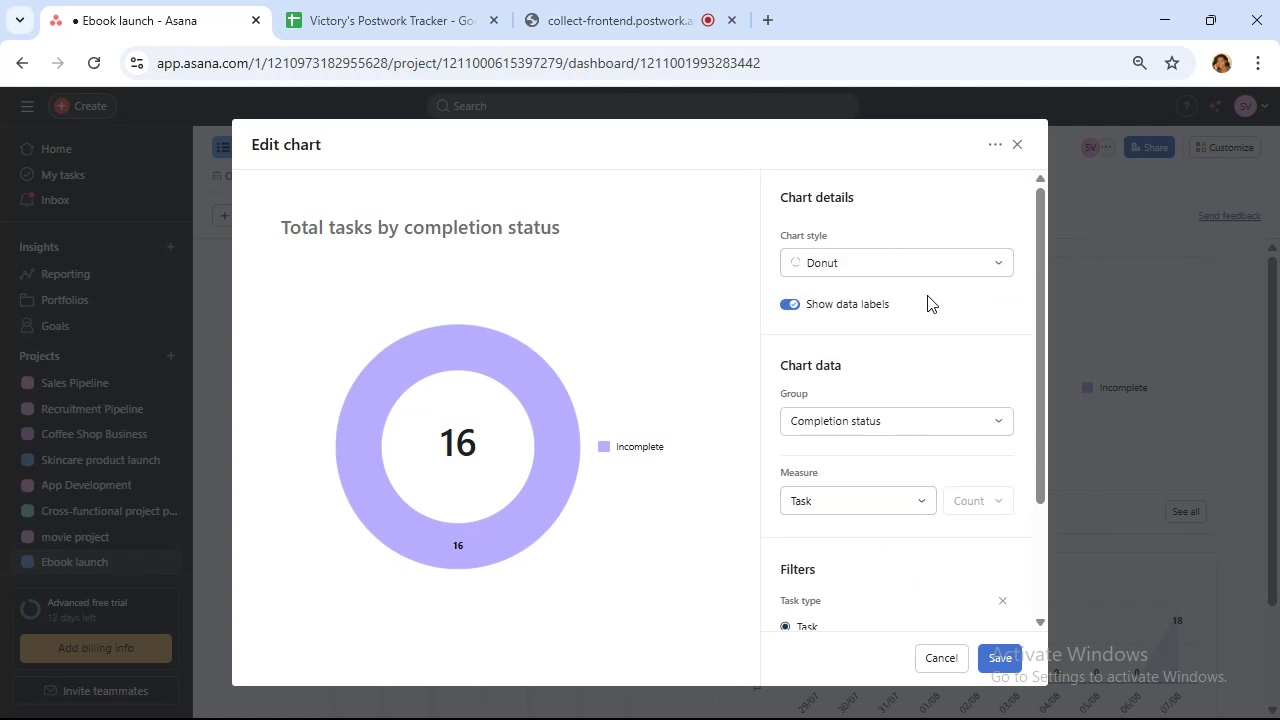 
left_click([931, 267])
 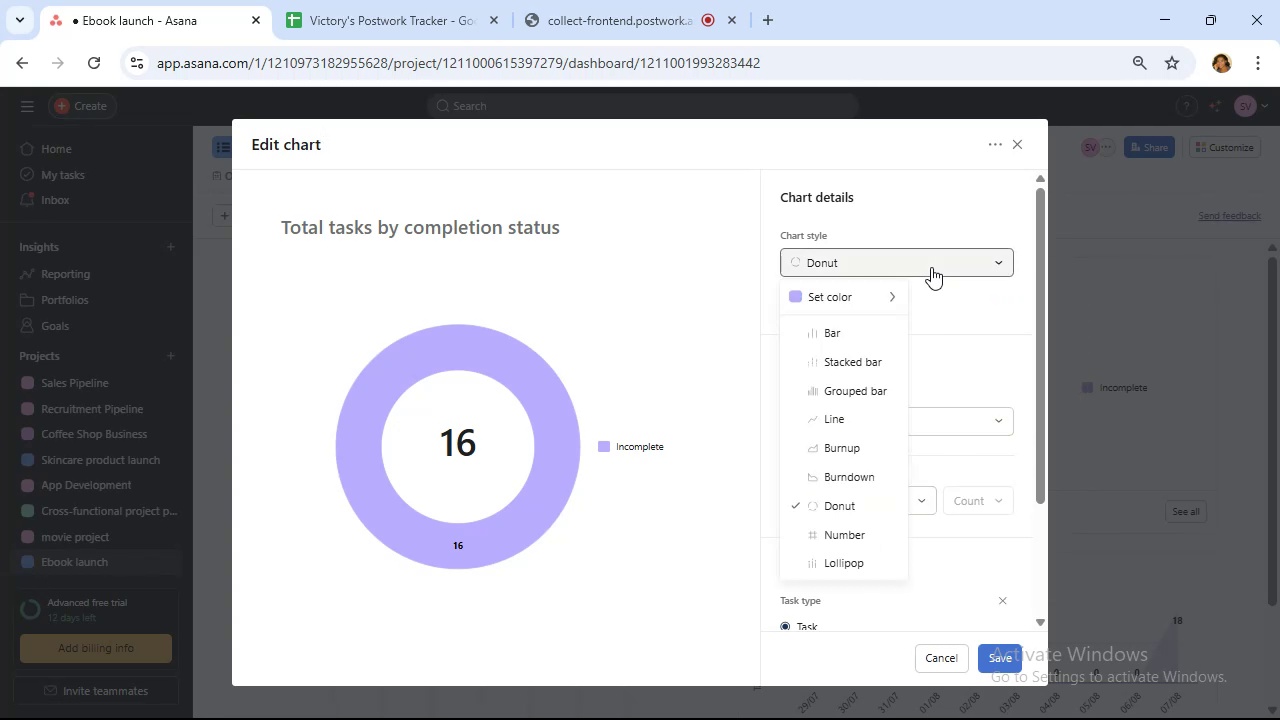 
left_click([931, 267])
 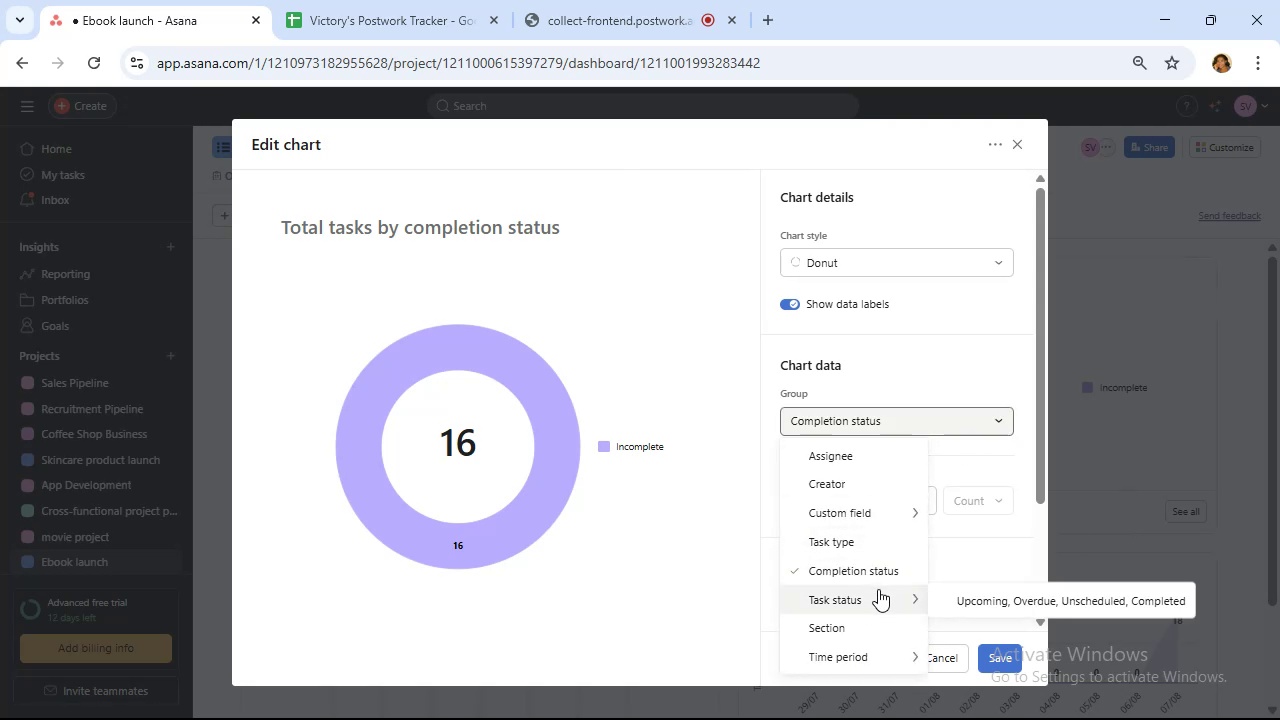 
wait(5.37)
 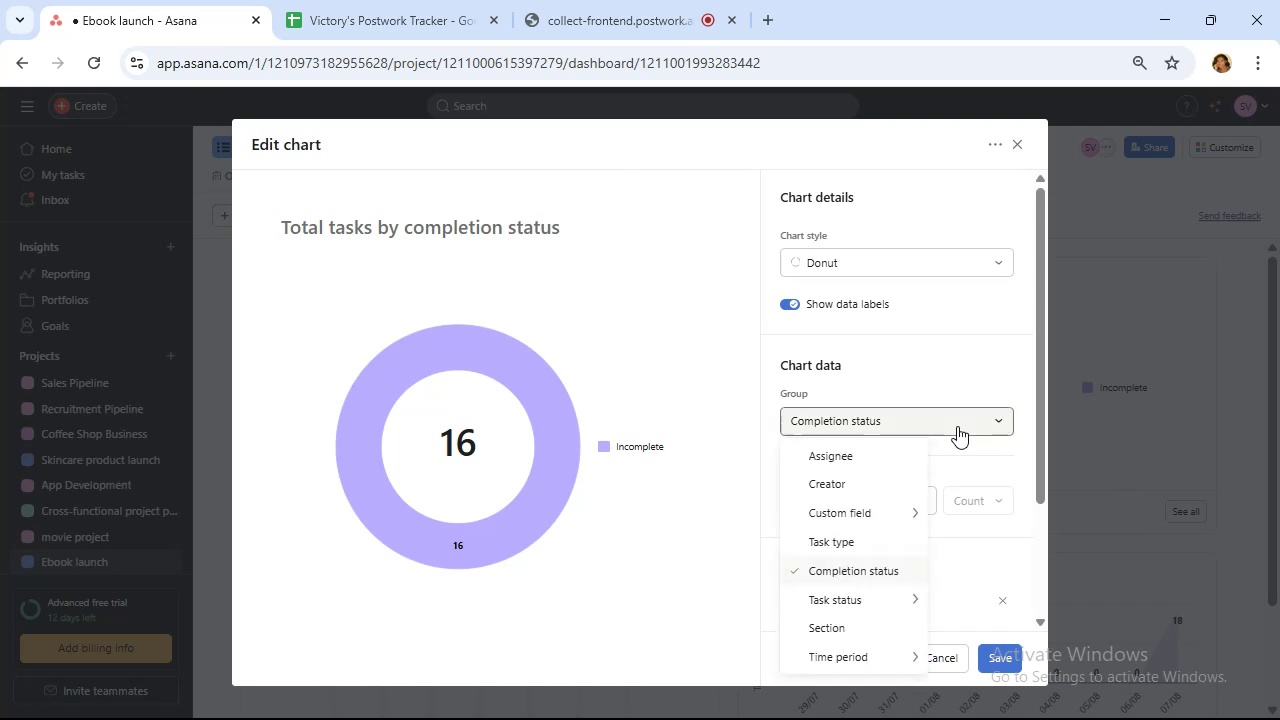 
scroll: coordinate [881, 589], scroll_direction: down, amount: 1.0
 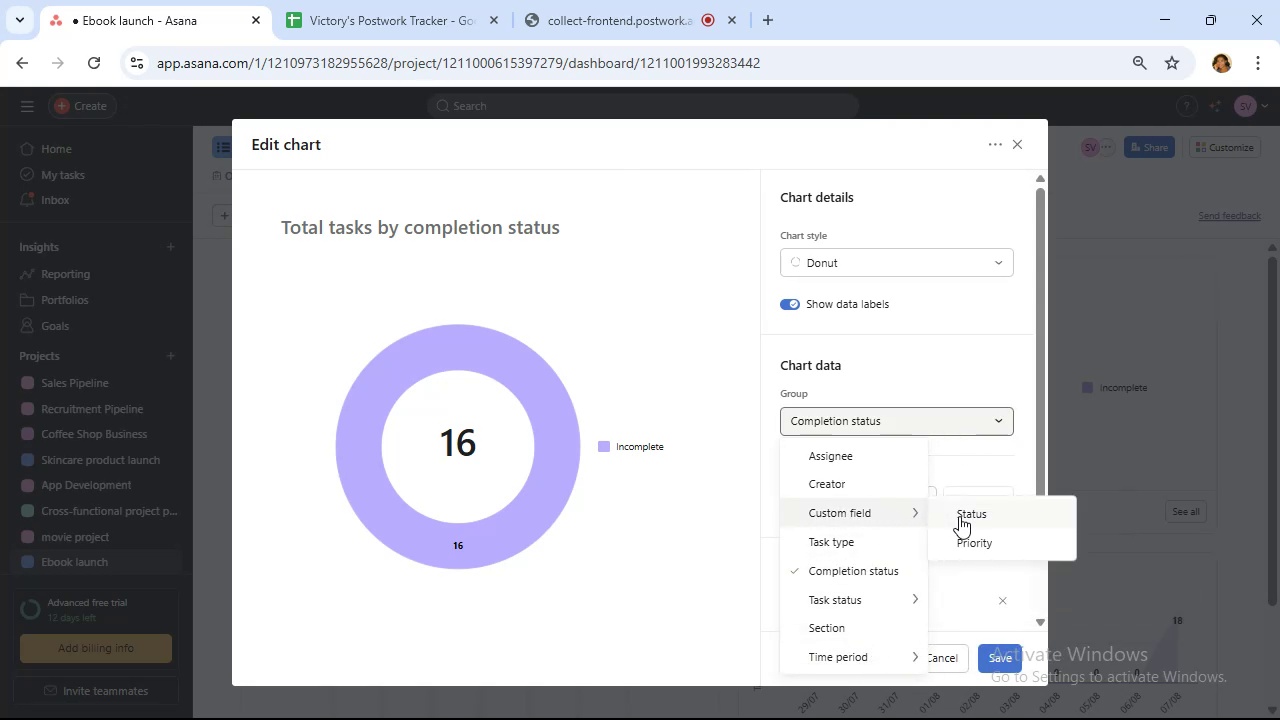 
wait(5.19)
 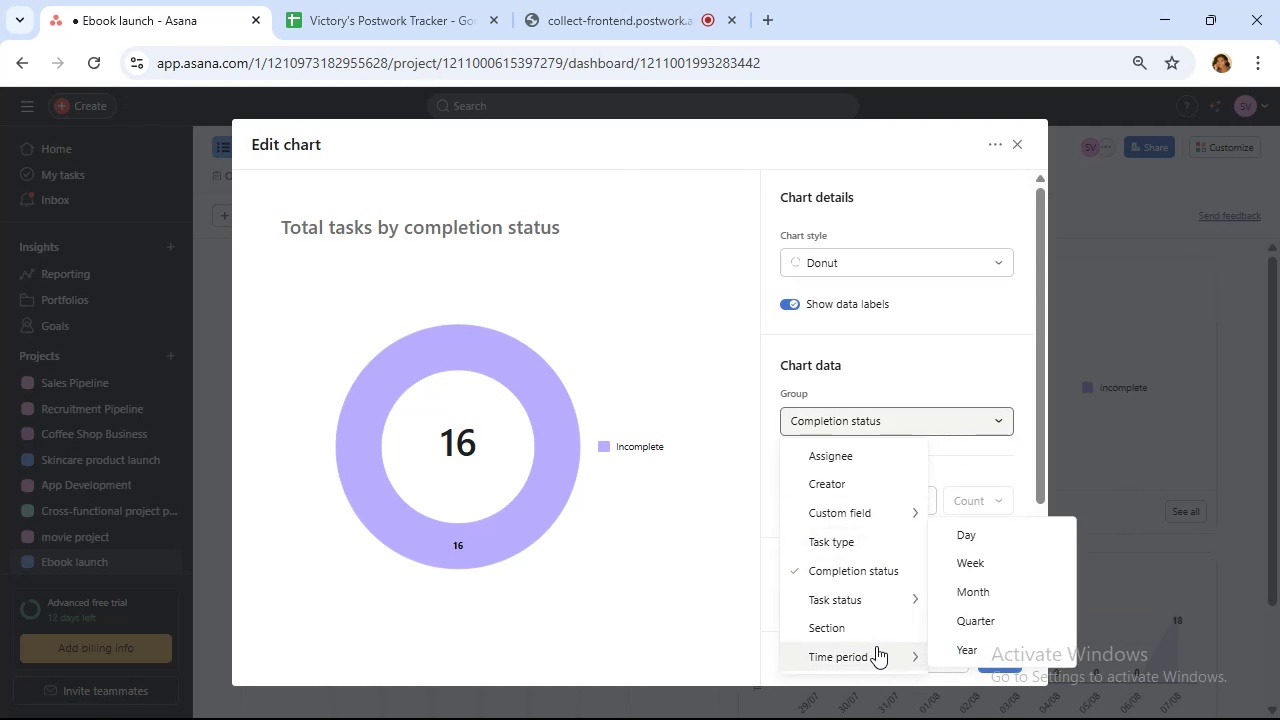 
left_click([983, 517])
 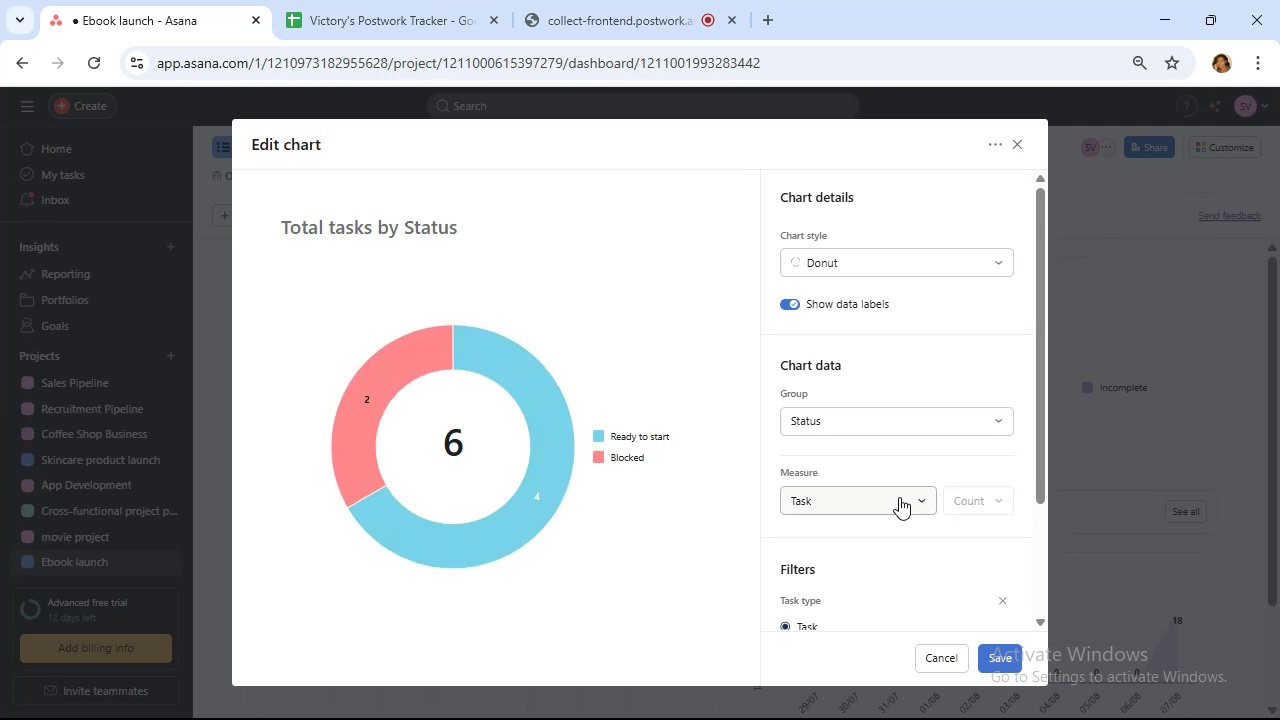 
wait(5.21)
 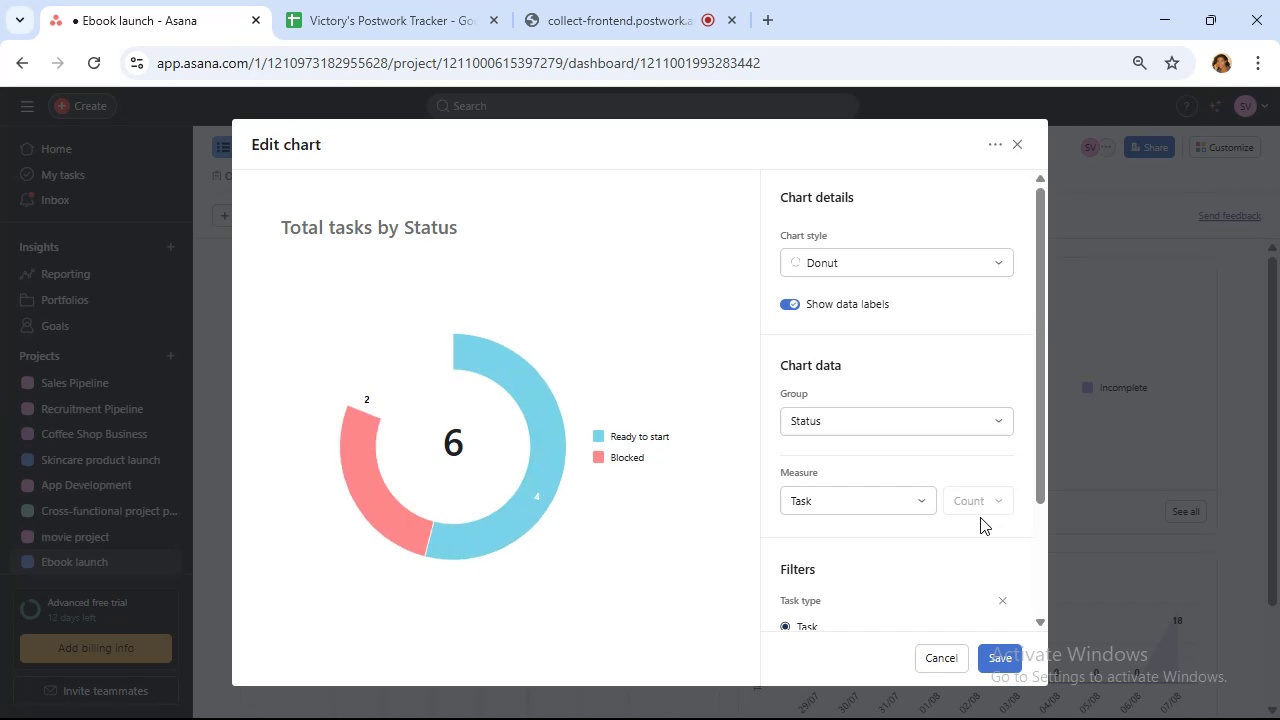 
mouse_move([942, 487])
 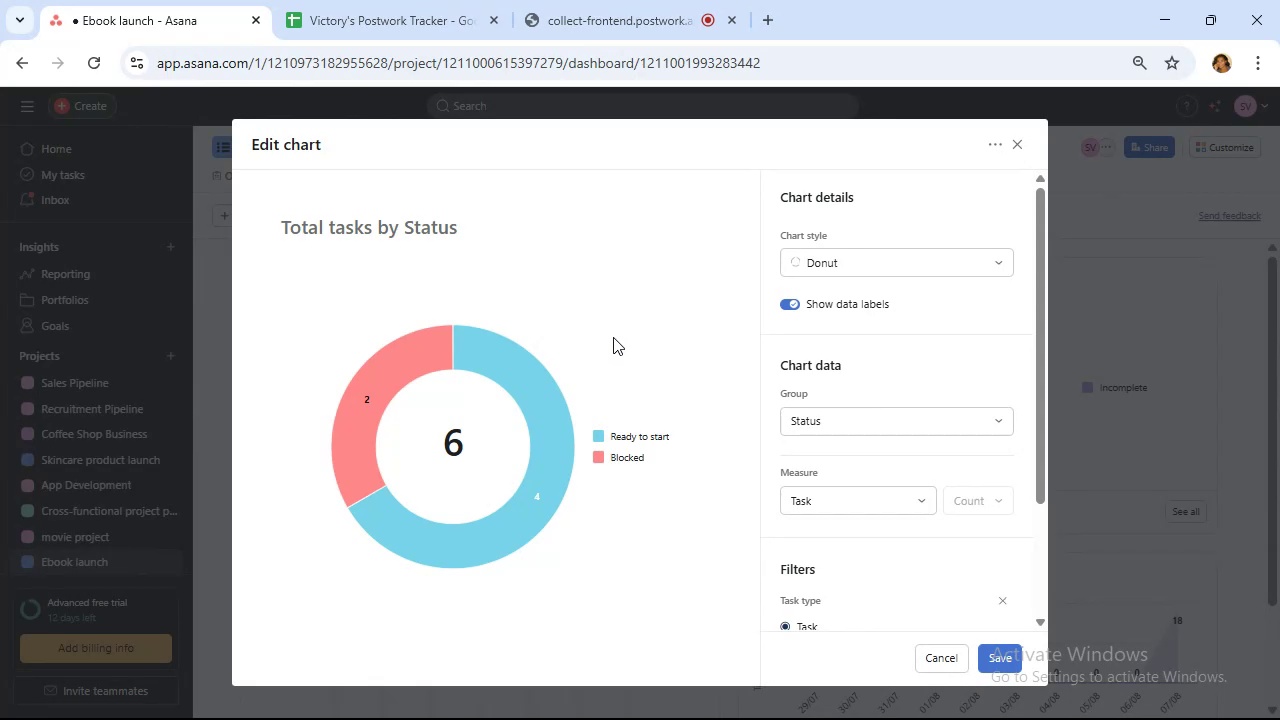 
wait(10.39)
 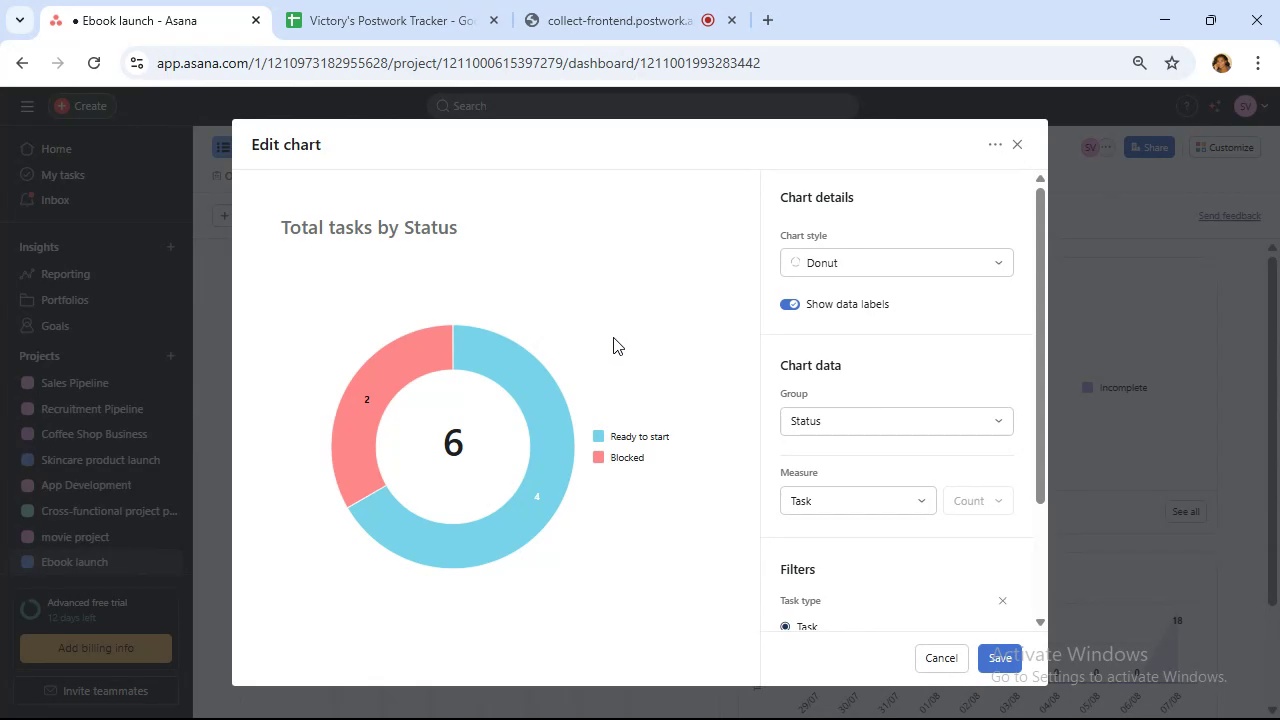 
scroll: coordinate [938, 571], scroll_direction: down, amount: 3.0
 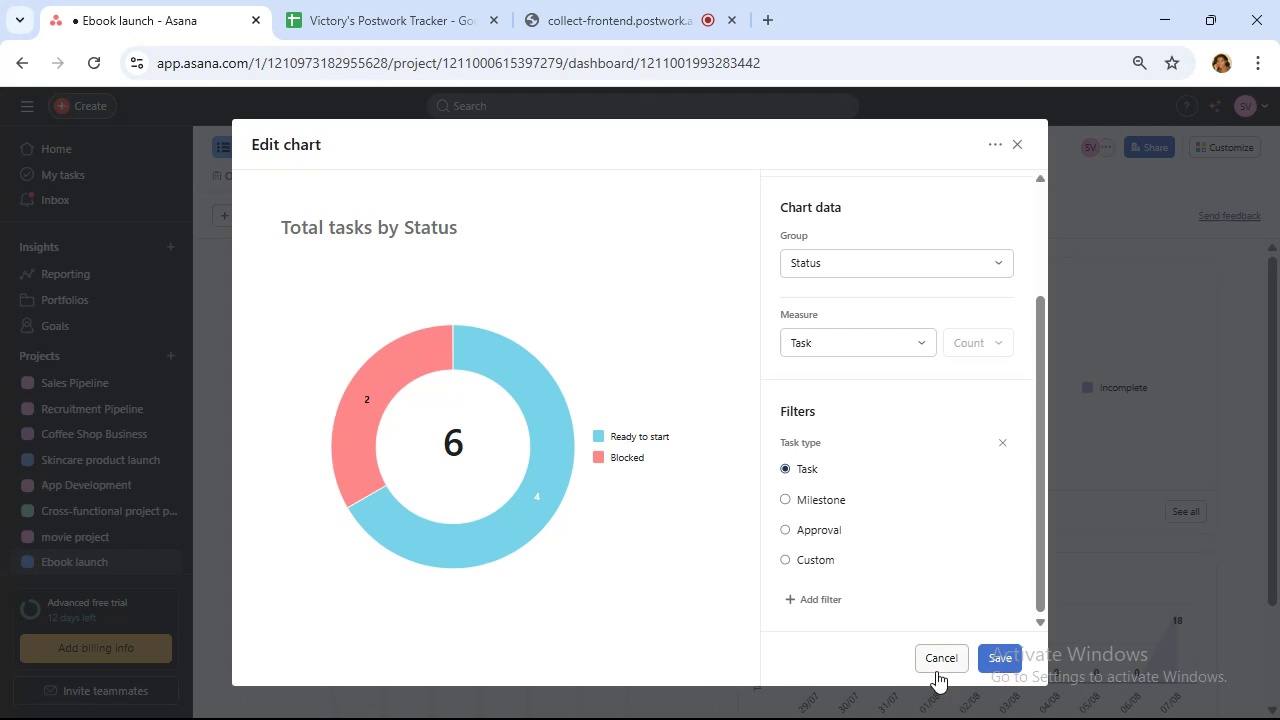 
wait(16.85)
 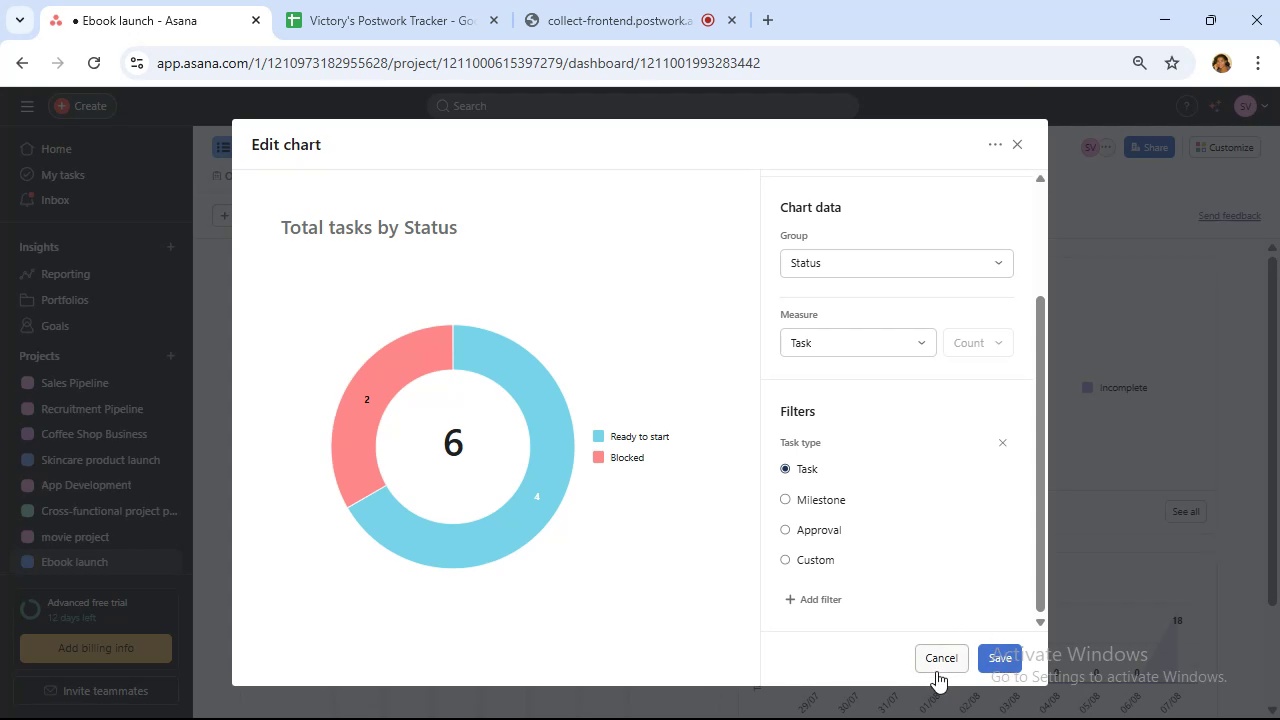 
left_click([1007, 658])
 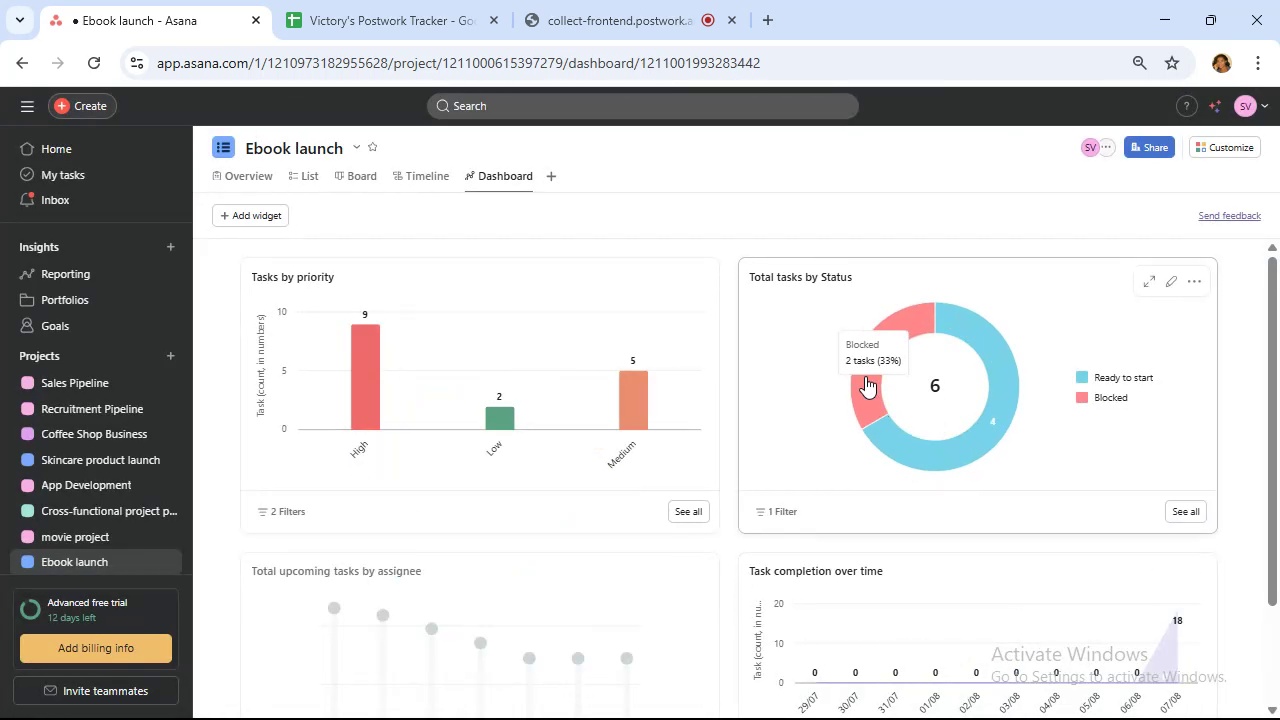 
scroll: coordinate [799, 352], scroll_direction: down, amount: 2.0
 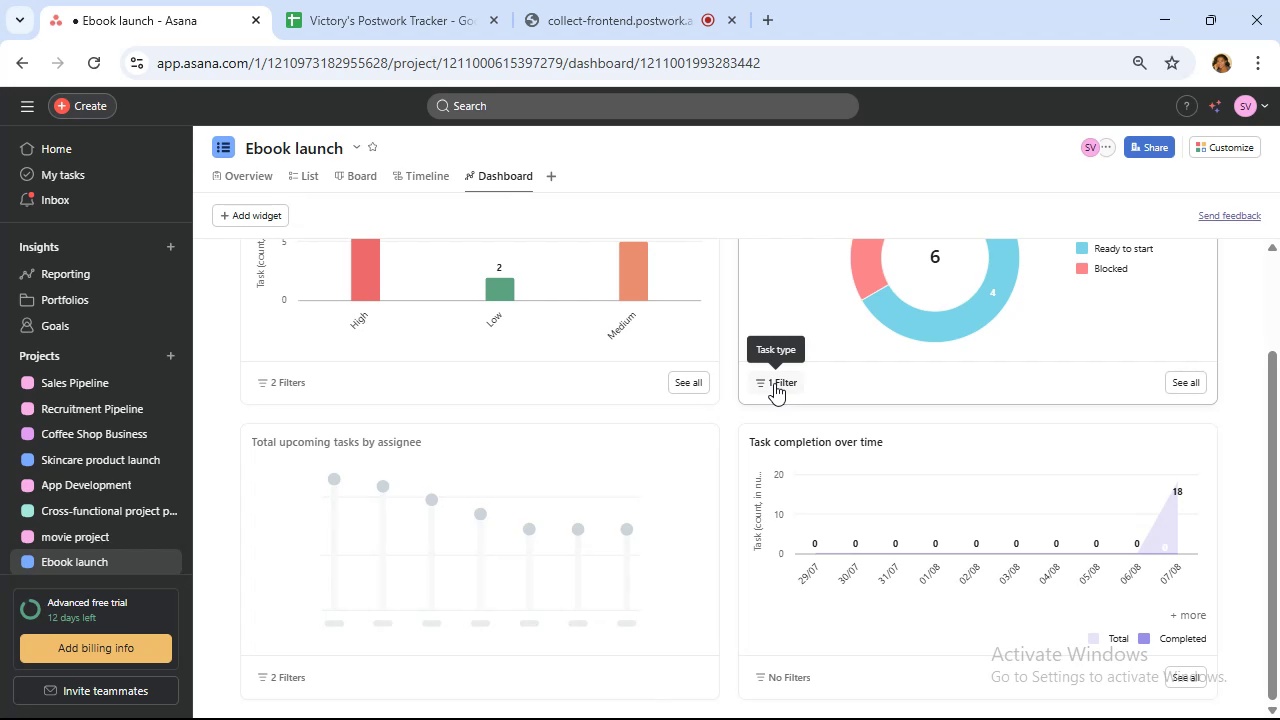 
wait(45.66)
 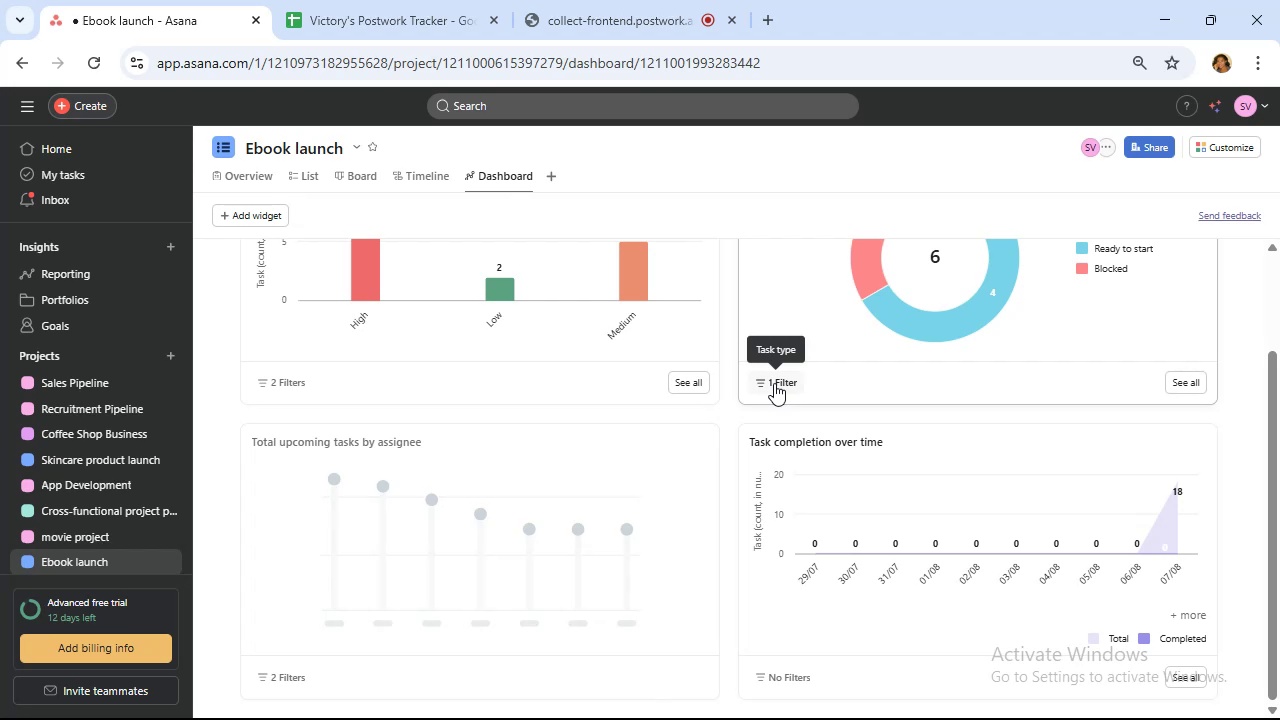 
scroll: coordinate [879, 246], scroll_direction: up, amount: 7.0
 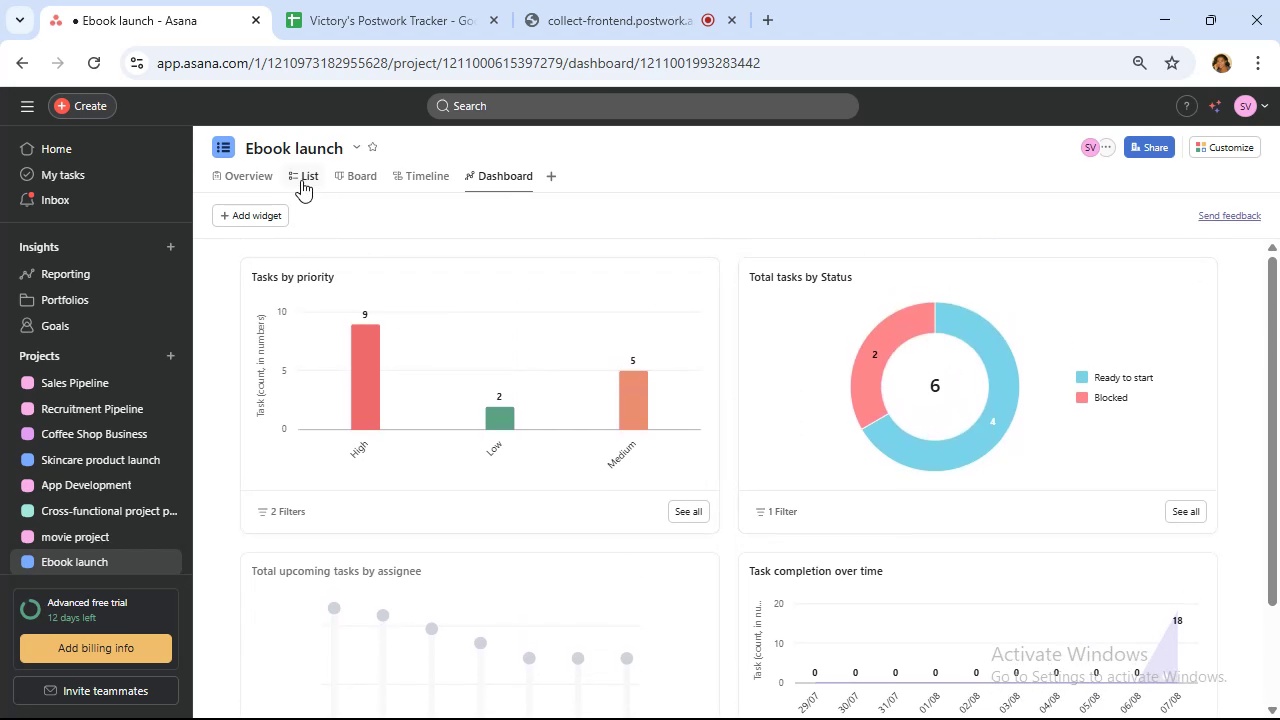 
left_click([301, 174])
 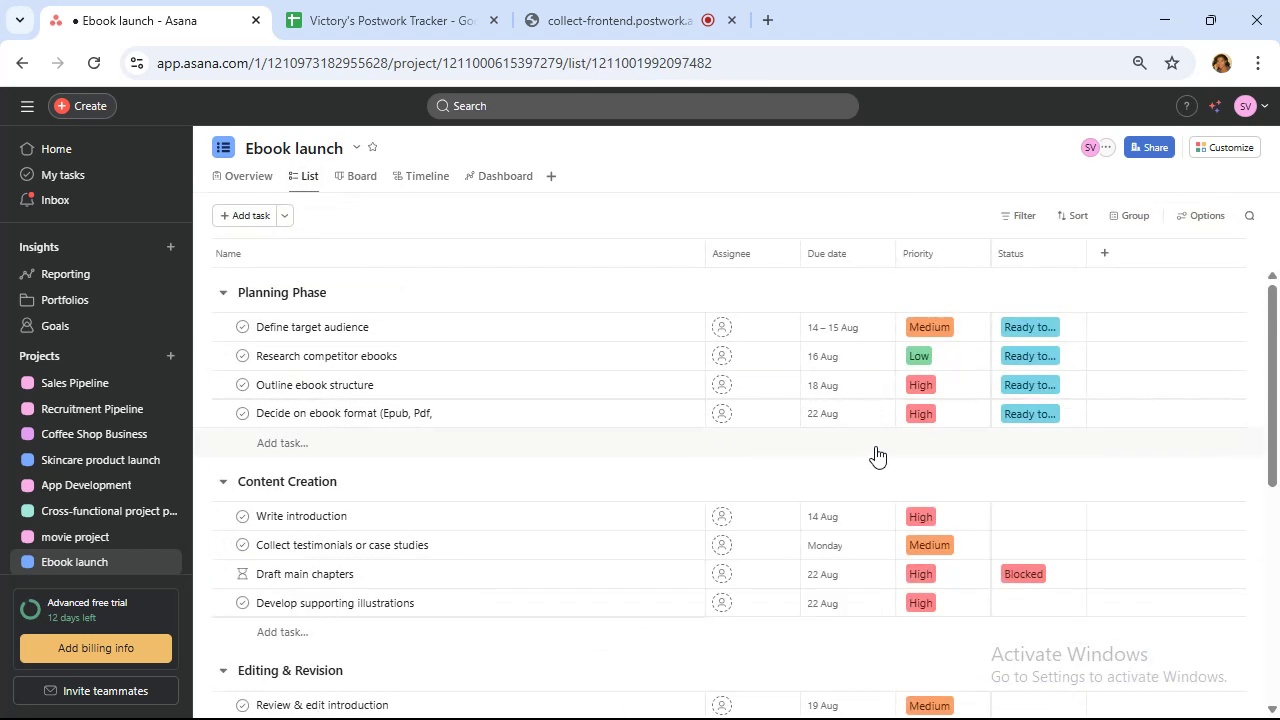 
scroll: coordinate [922, 455], scroll_direction: down, amount: 2.0
 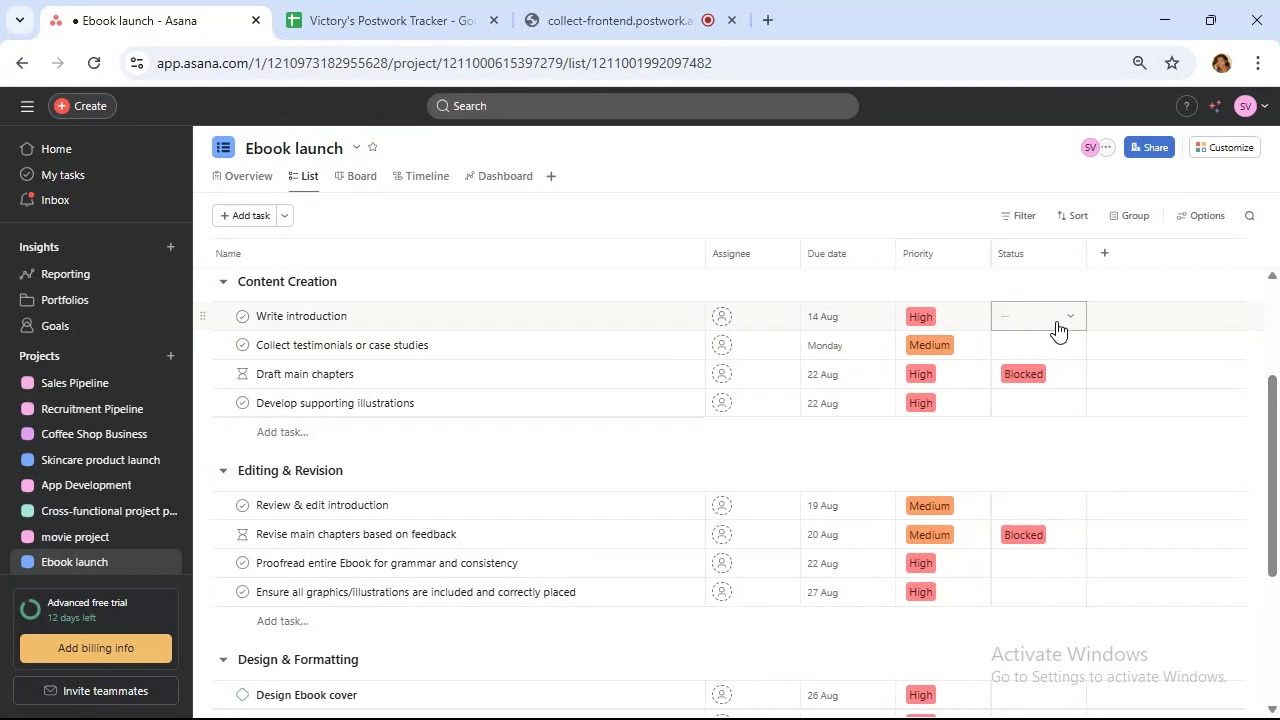 
left_click([1056, 310])
 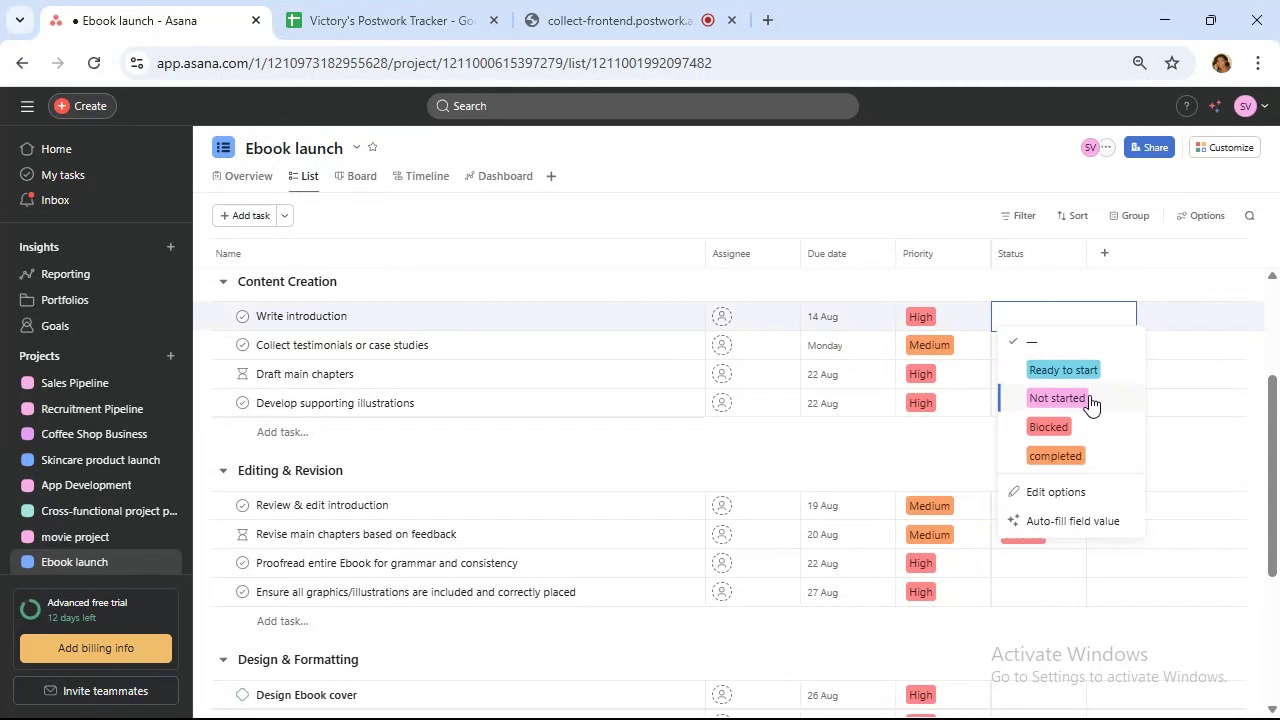 
left_click([1089, 395])
 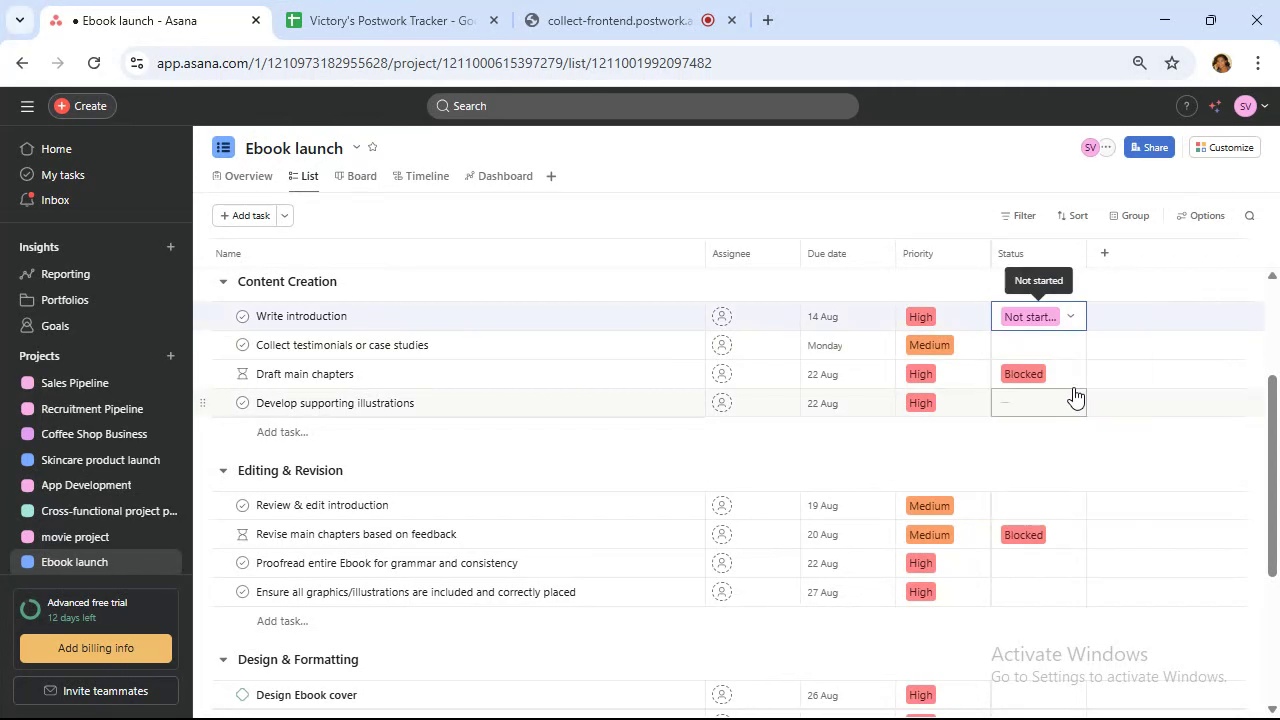 
mouse_move([1035, 342])
 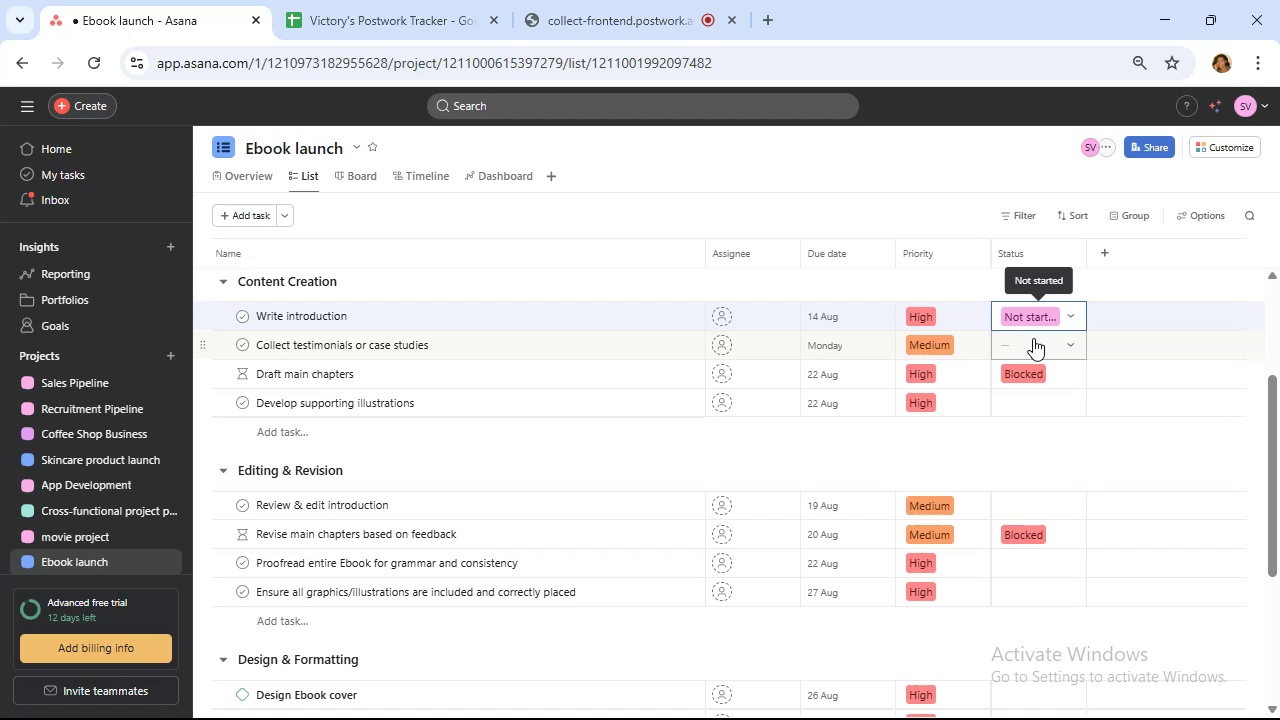 
wait(8.82)
 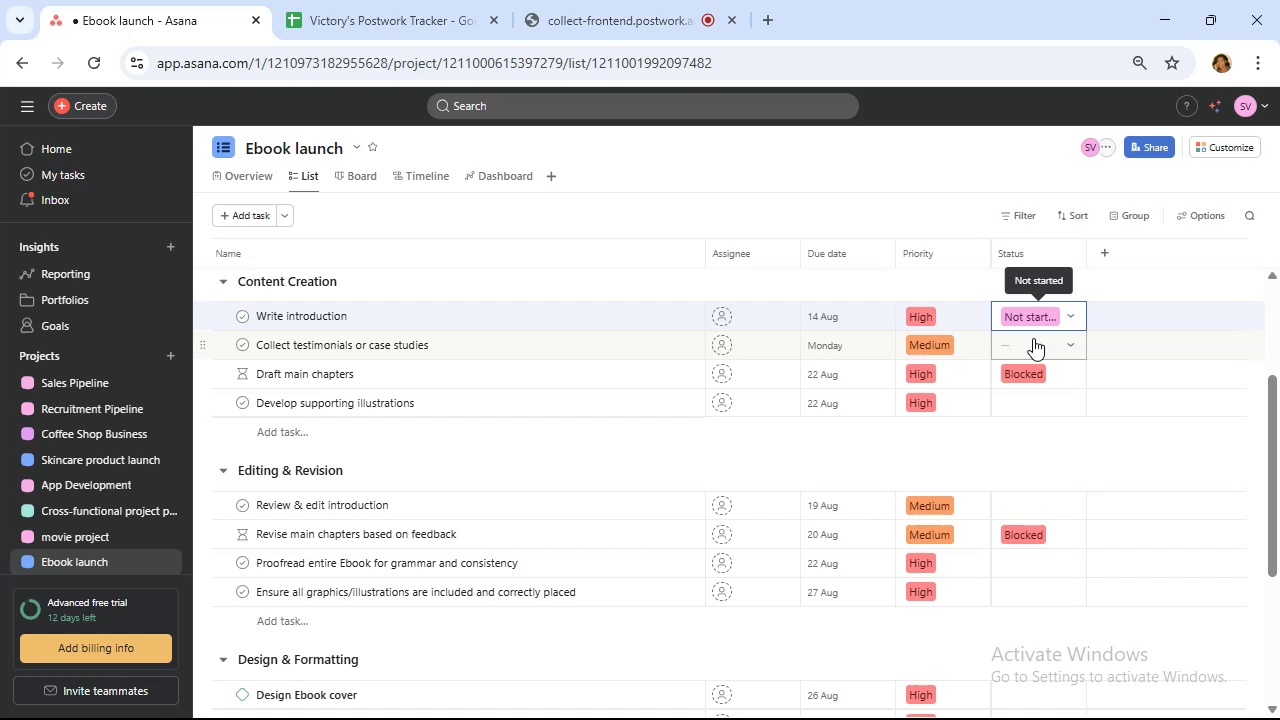 
left_click([1050, 342])
 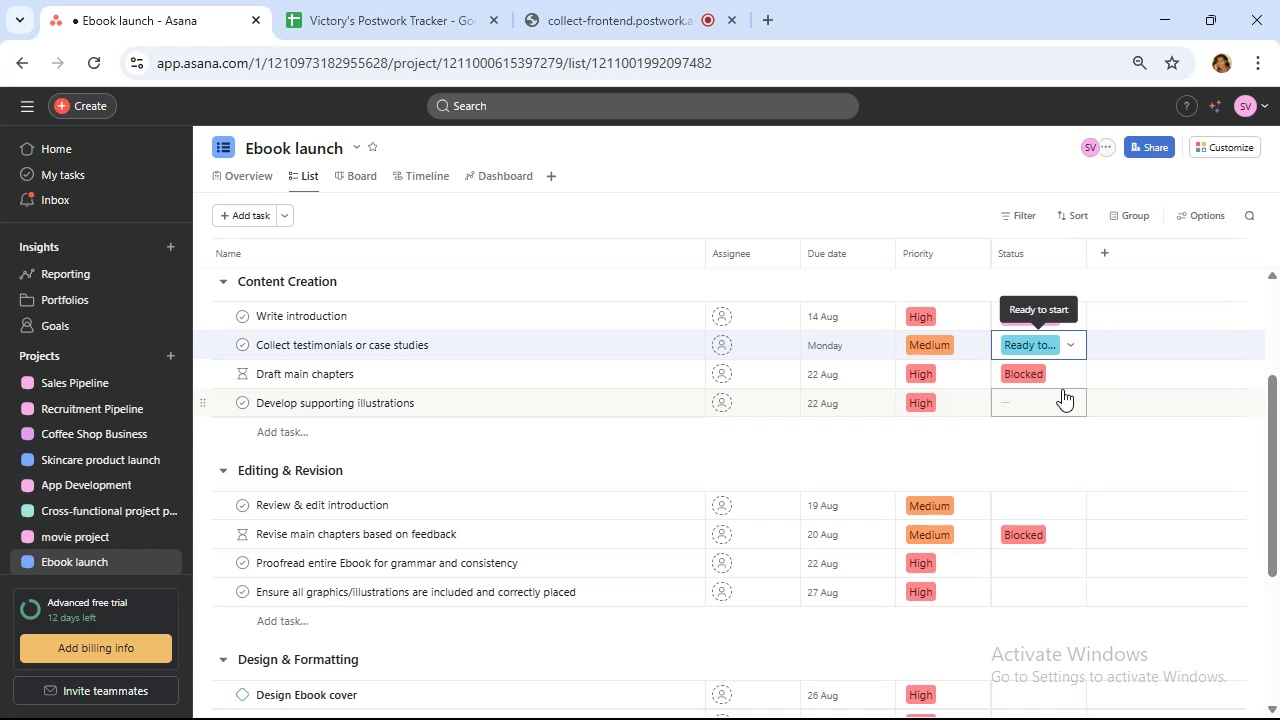 
wait(66.81)
 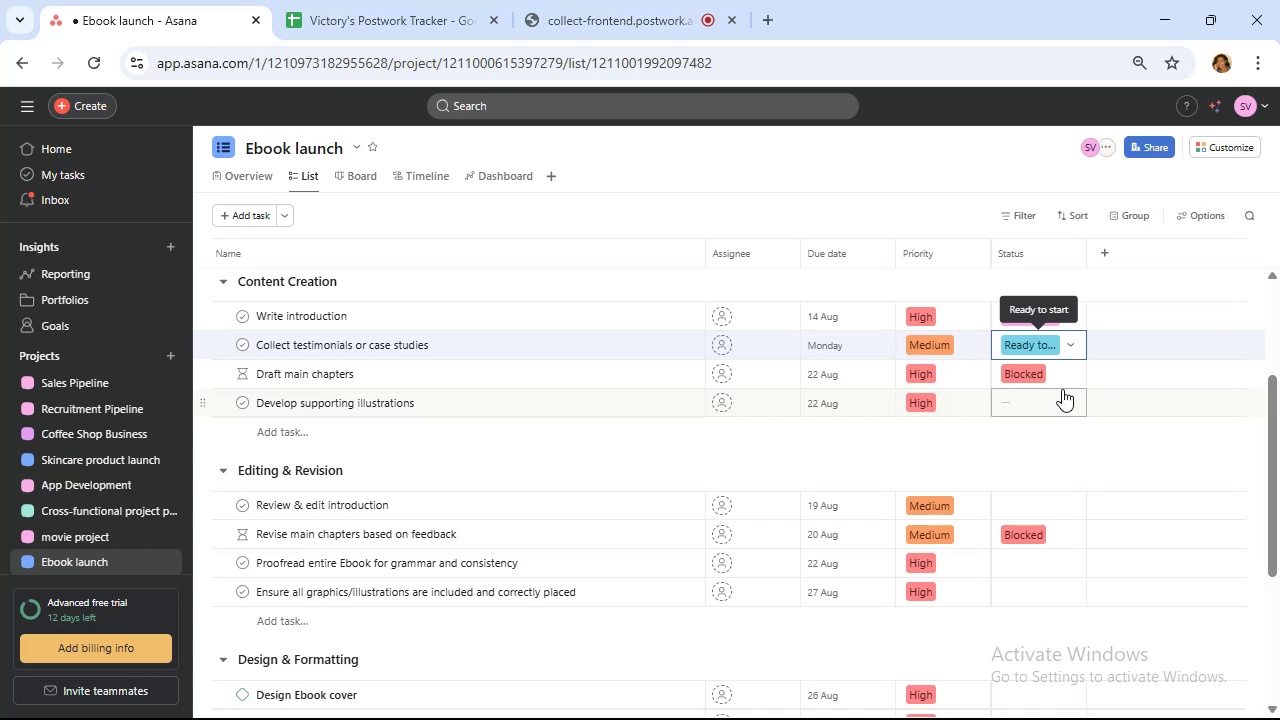 
mouse_move([604, 721])
 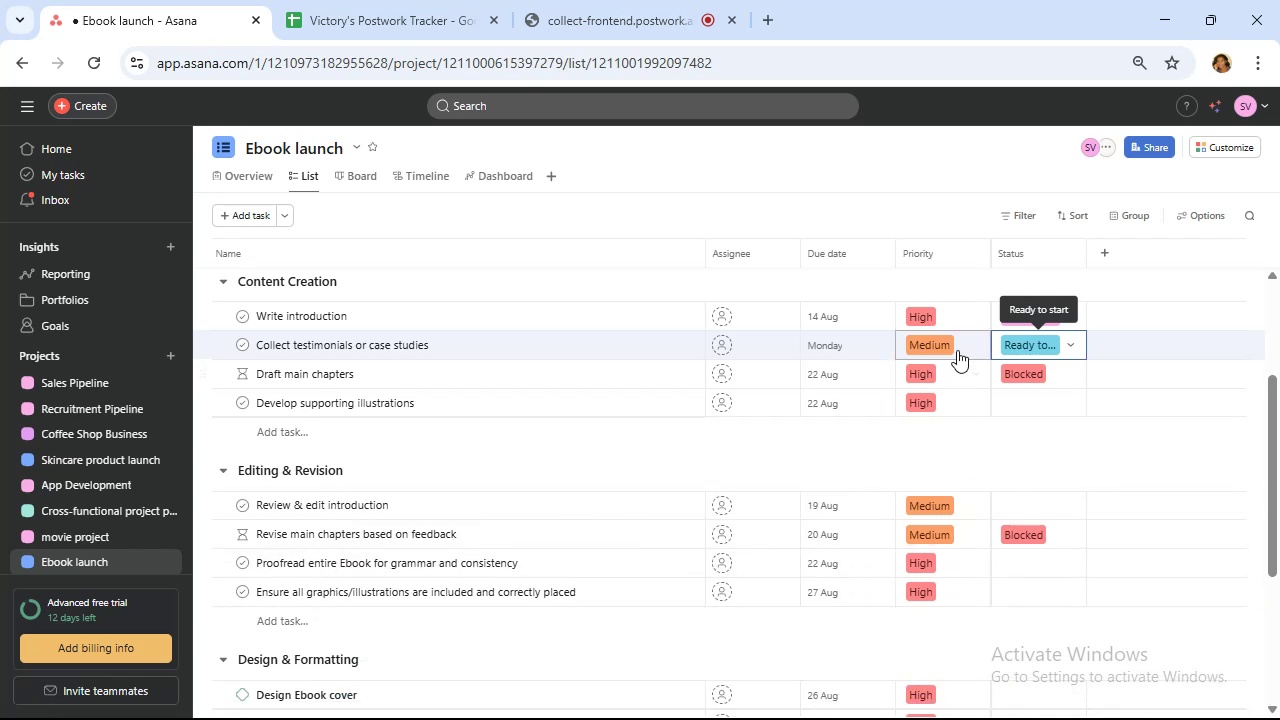 
wait(10.46)
 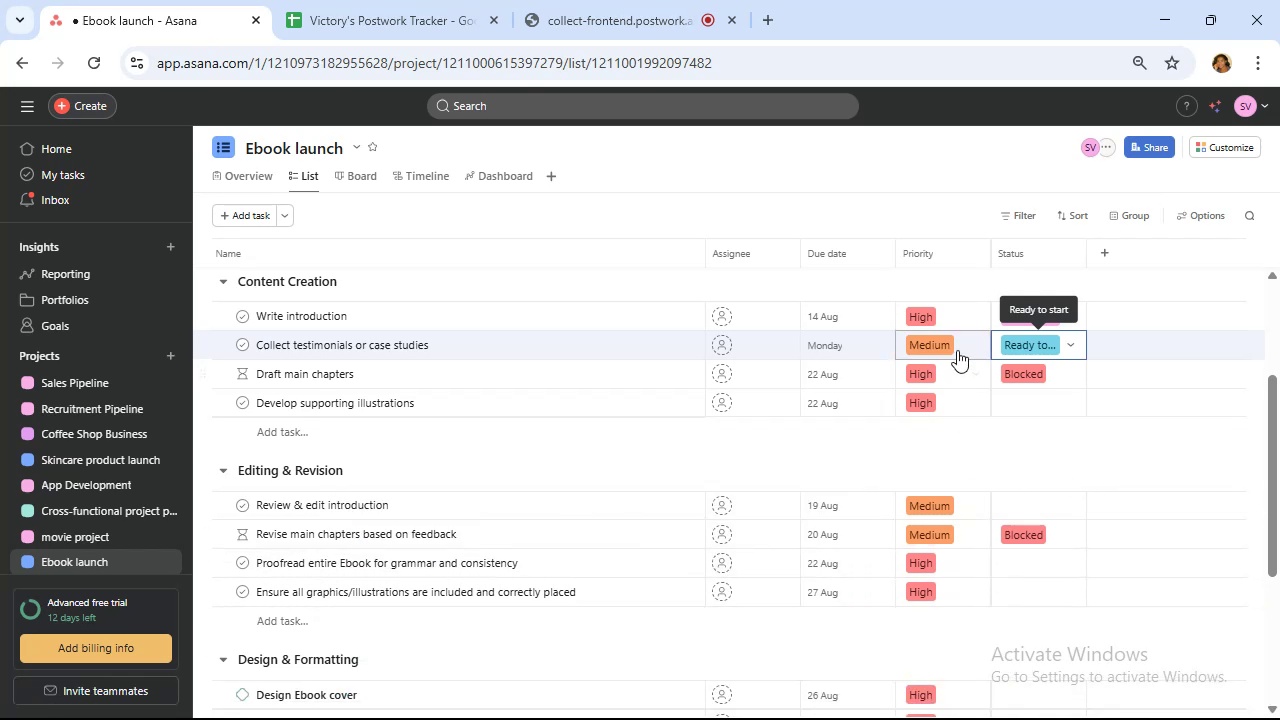 
left_click([1040, 402])
 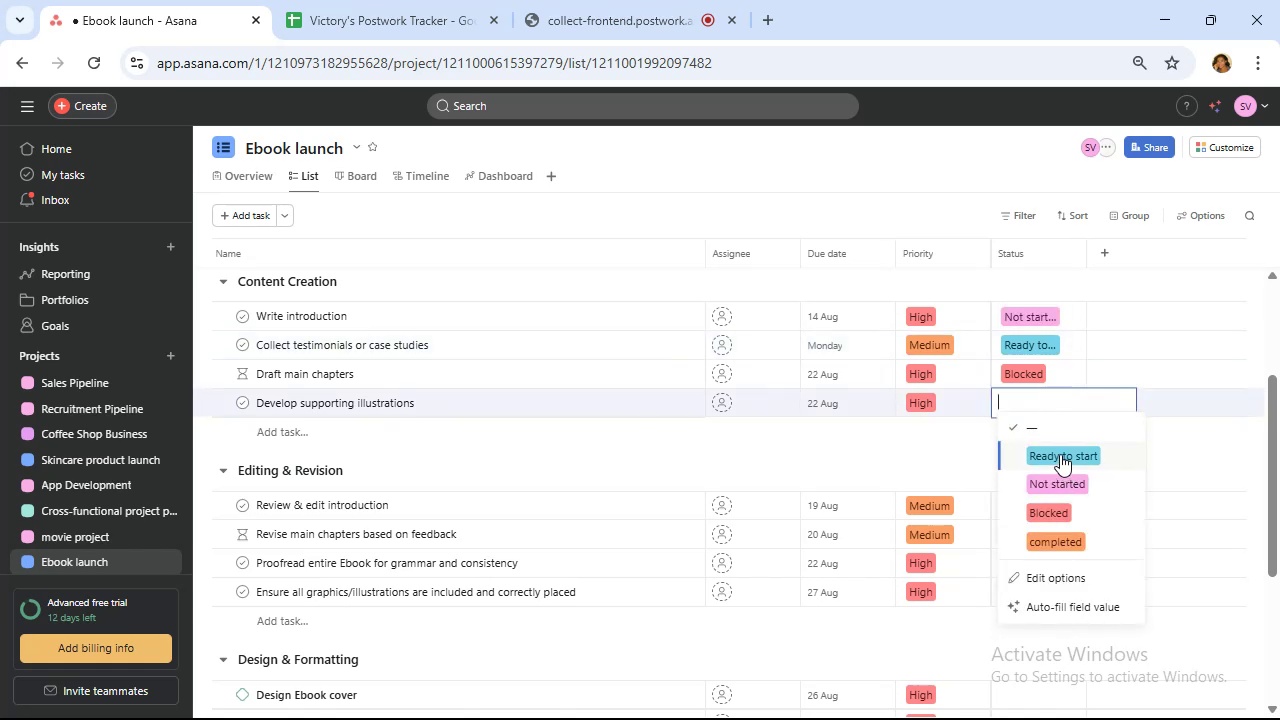 
left_click([1060, 454])
 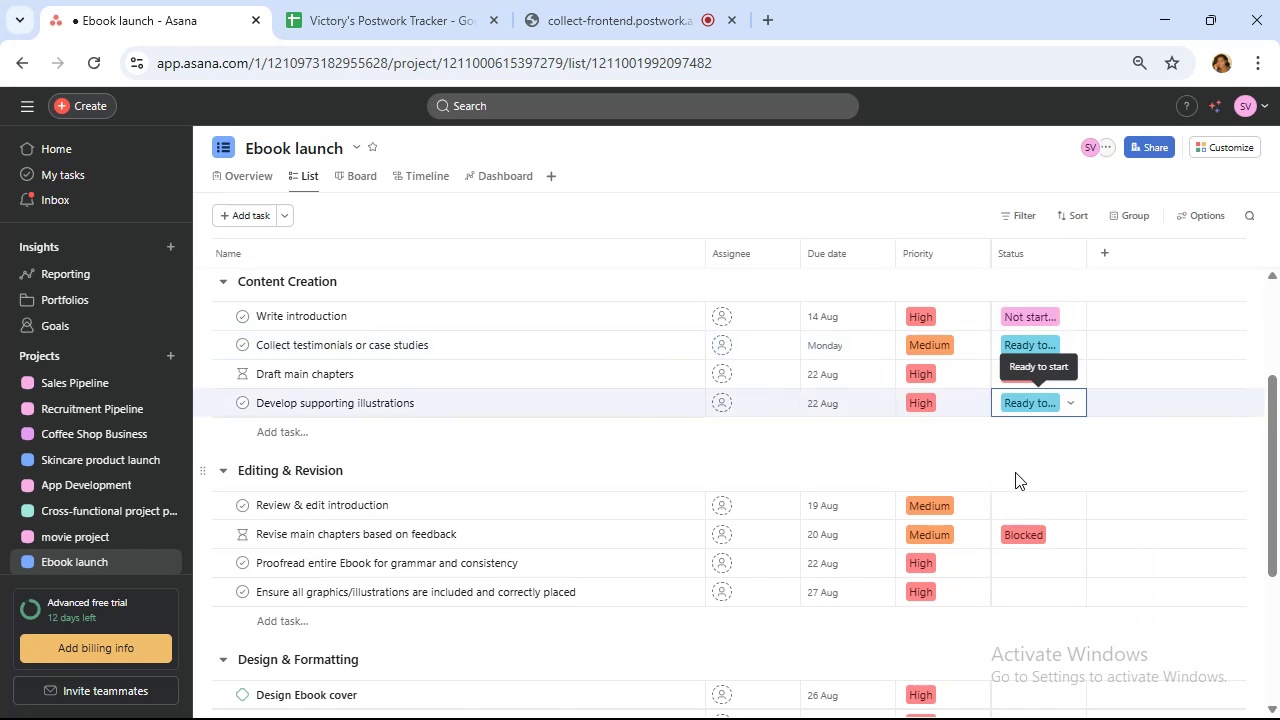 
scroll: coordinate [1017, 474], scroll_direction: down, amount: 1.0
 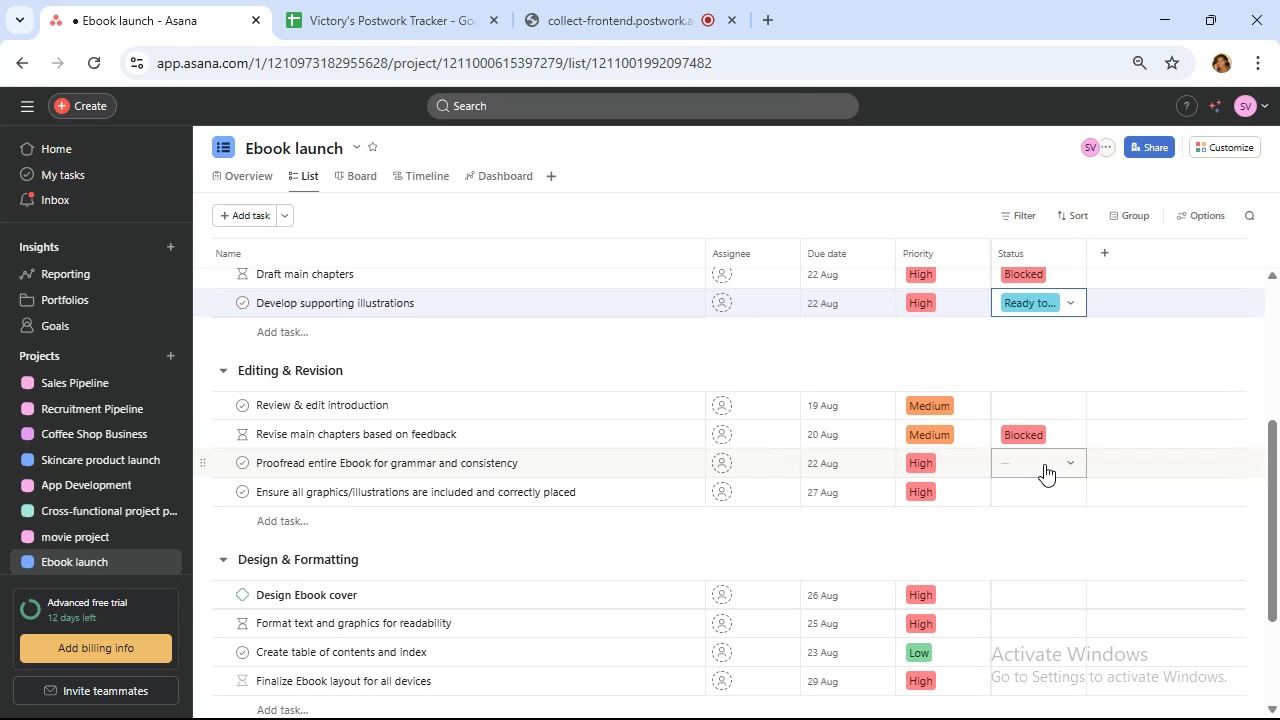 
wait(8.55)
 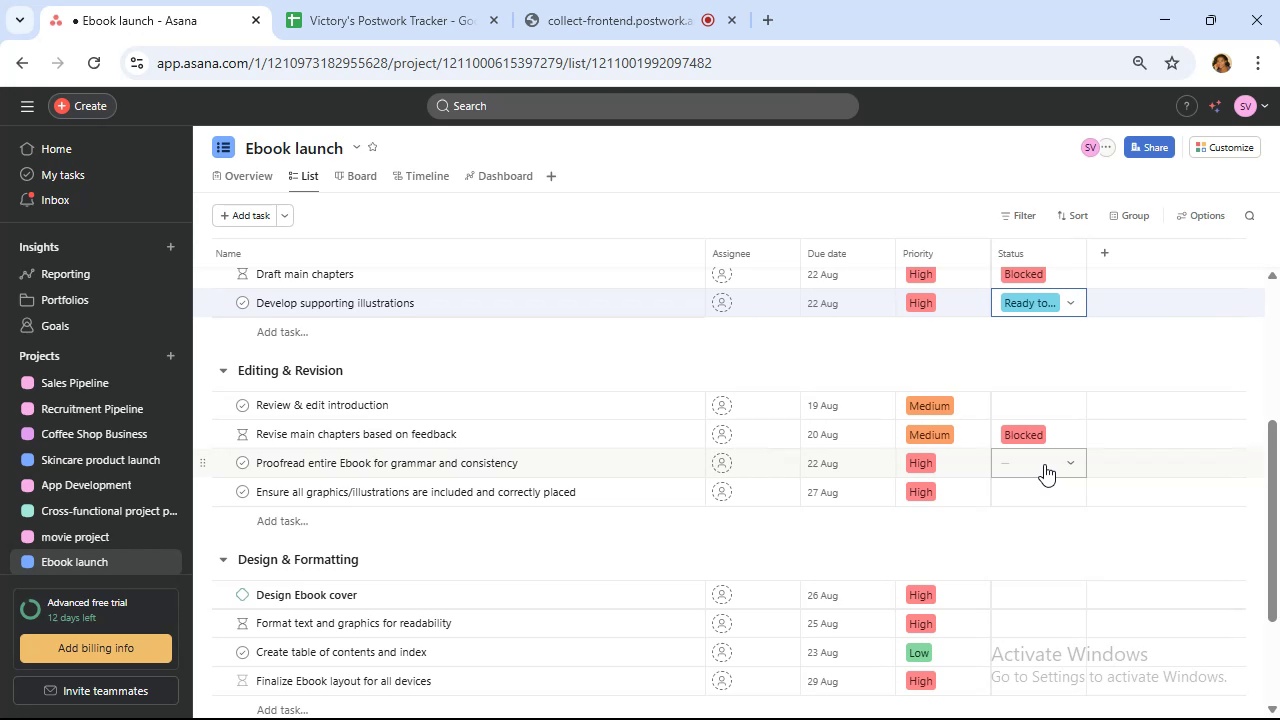 
left_click([1040, 470])
 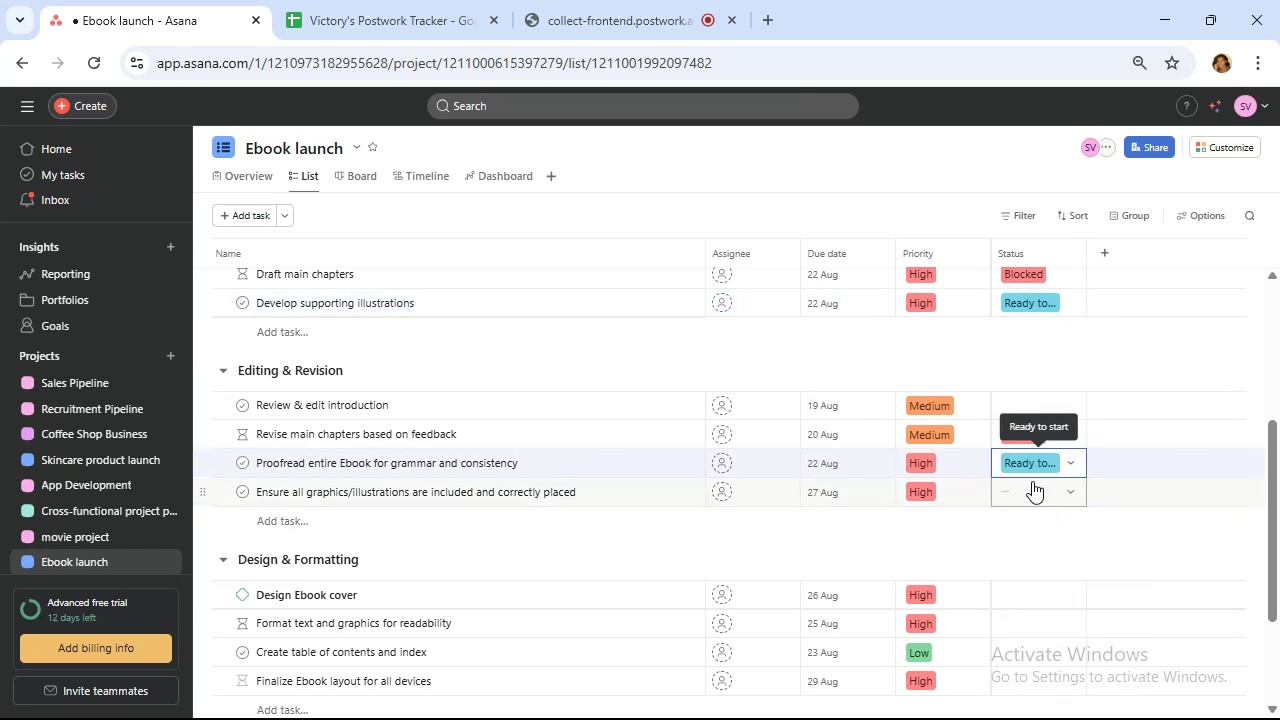 
left_click([1035, 407])
 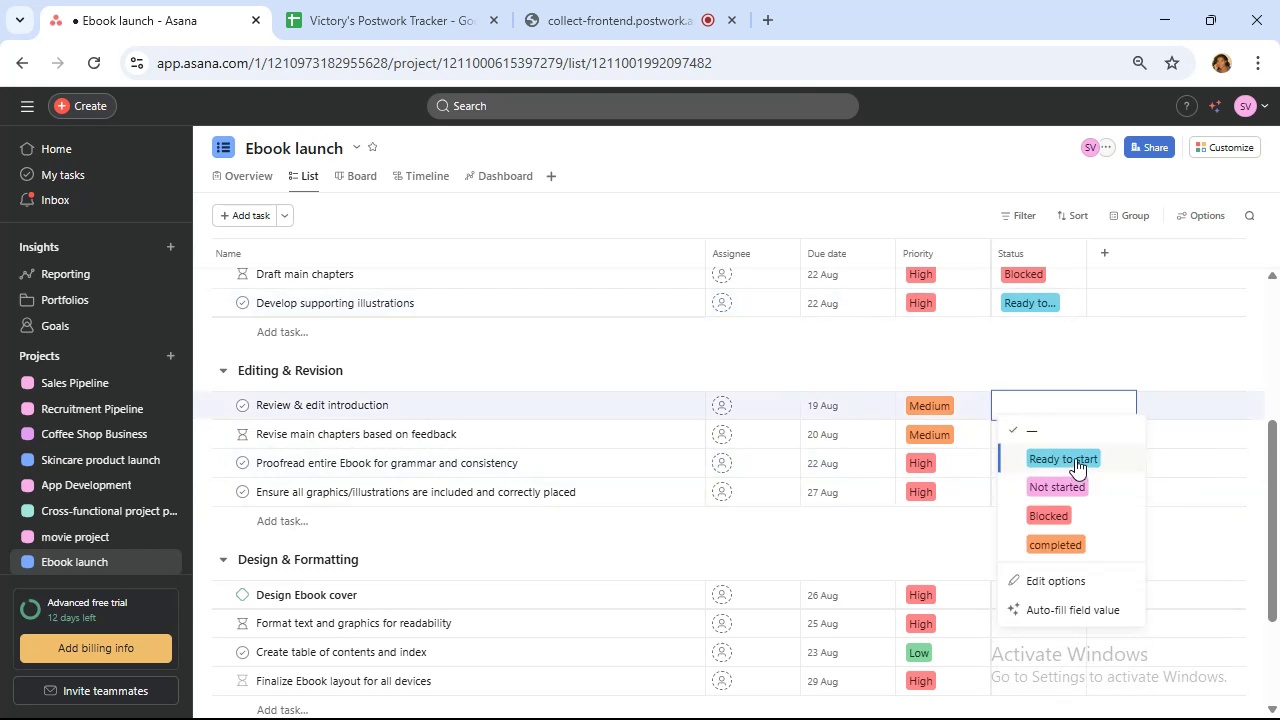 
left_click([1075, 458])
 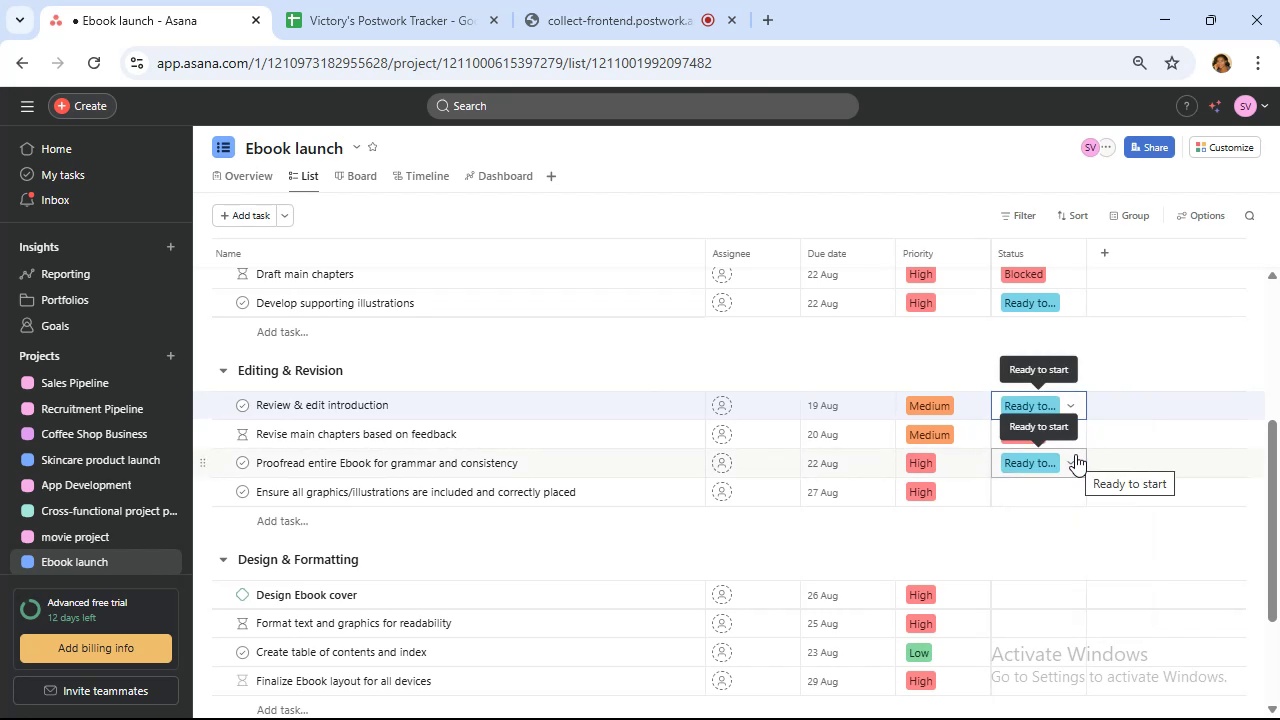 
scroll: coordinate [1075, 453], scroll_direction: down, amount: 2.0
 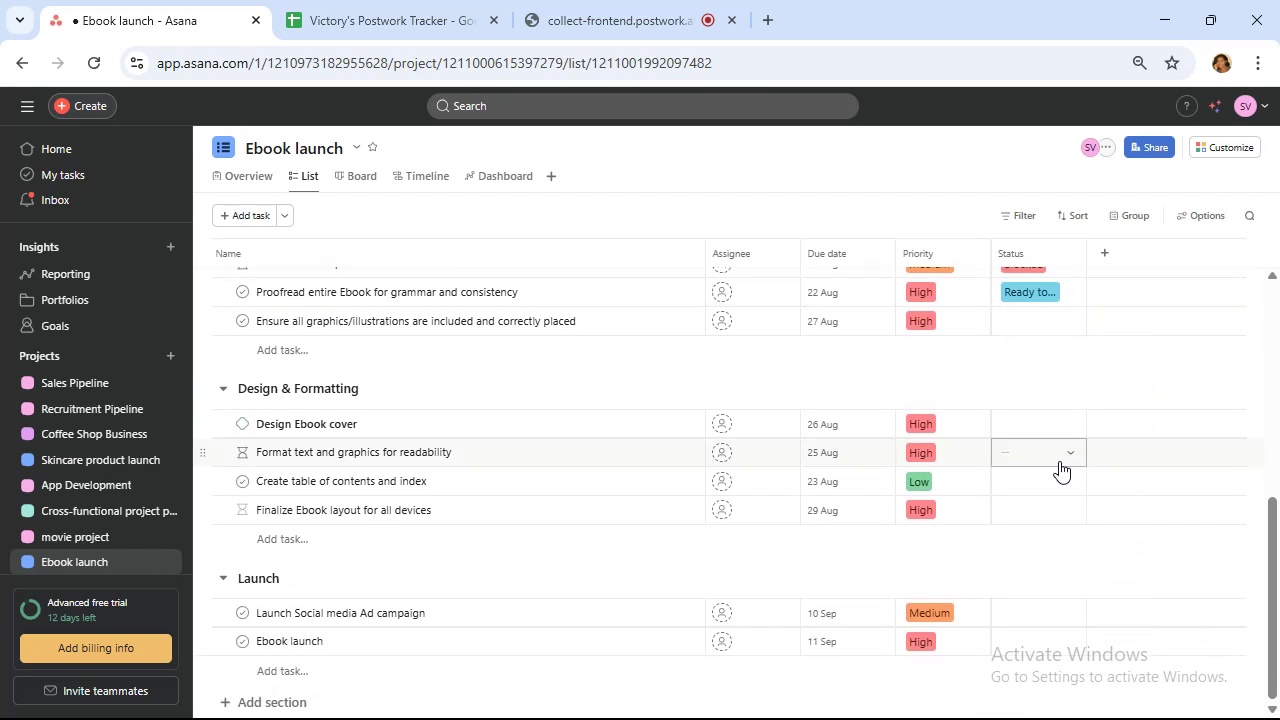 
wait(8.0)
 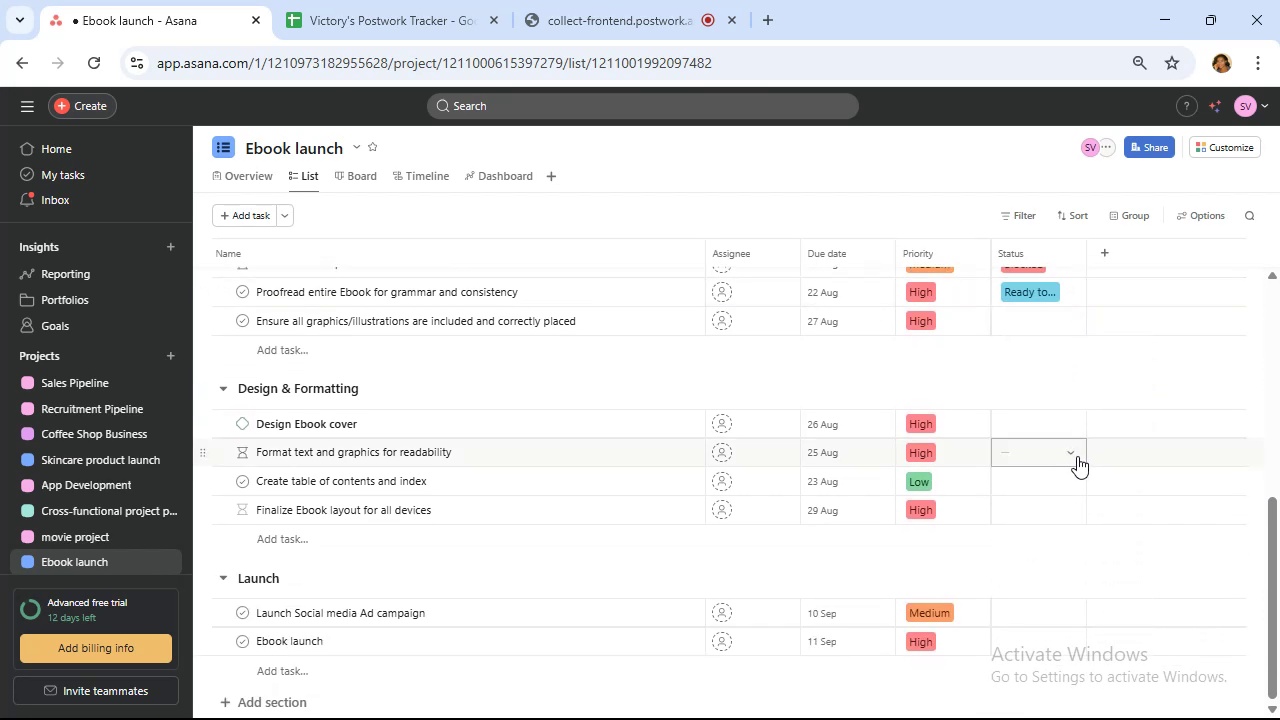 
left_click([1048, 427])
 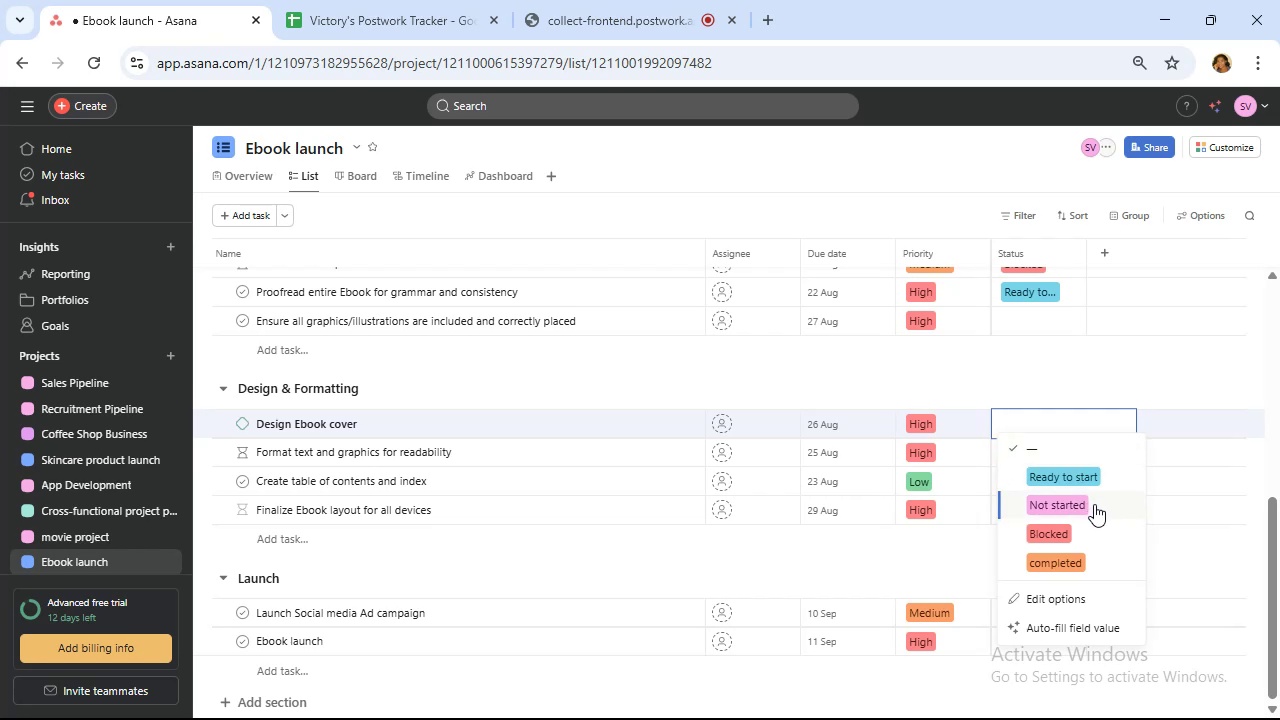 
left_click([1094, 504])
 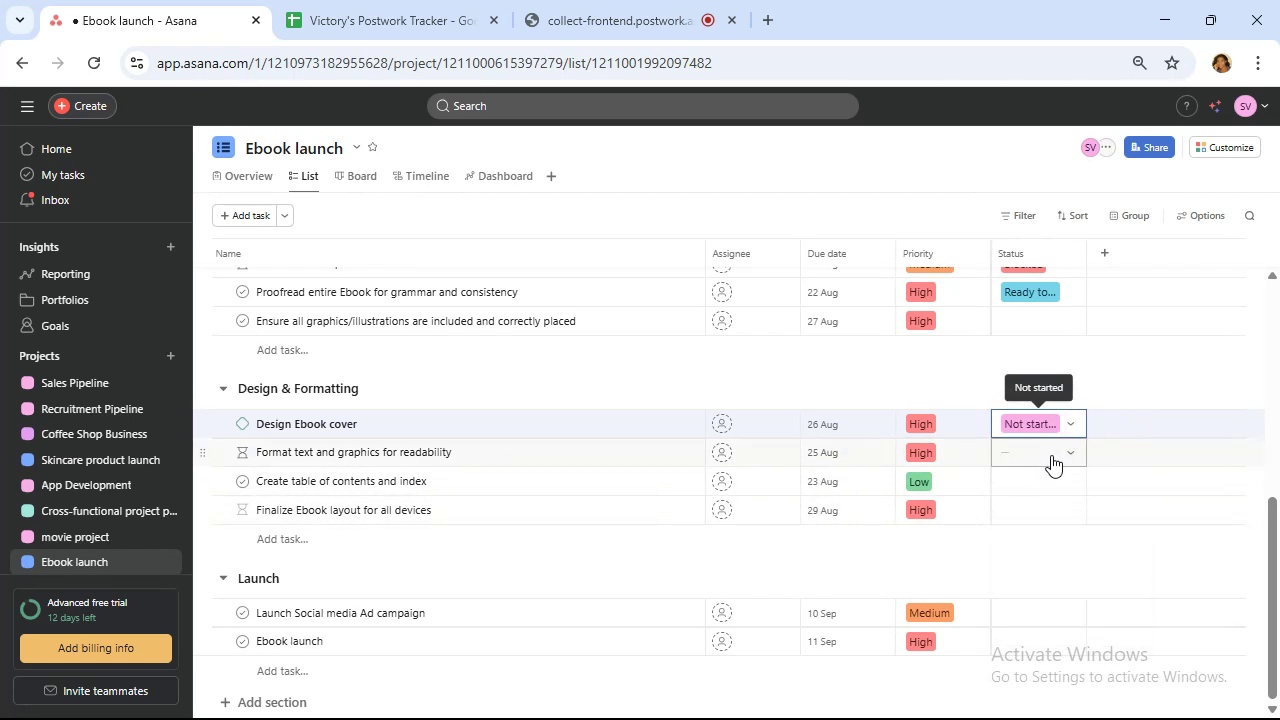 
scroll: coordinate [1053, 455], scroll_direction: down, amount: 3.0
 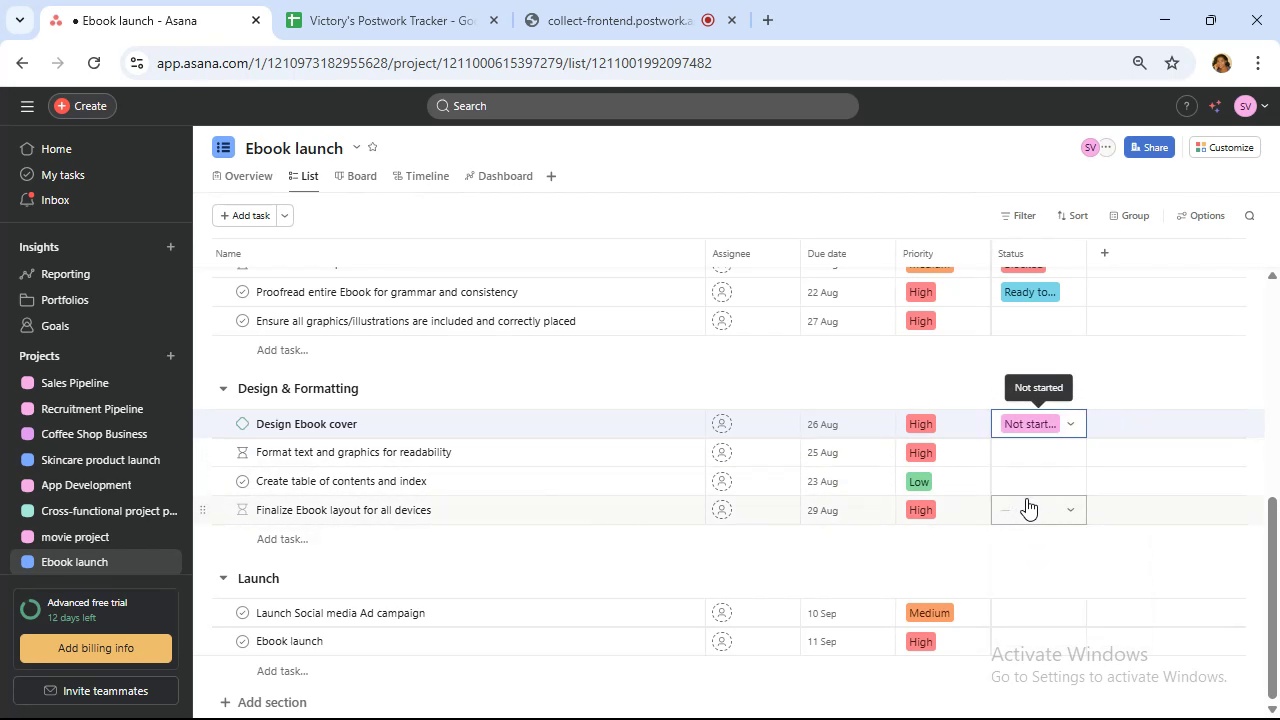 
left_click([1033, 501])
 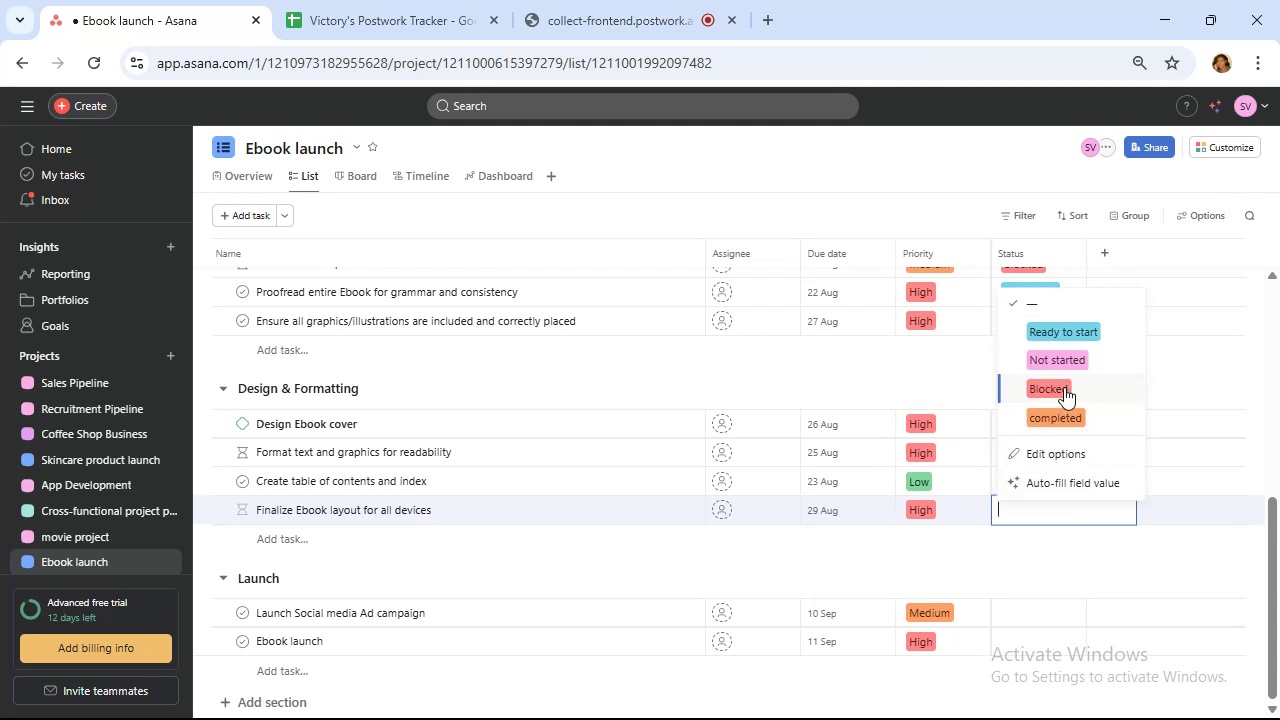 
left_click([1064, 387])
 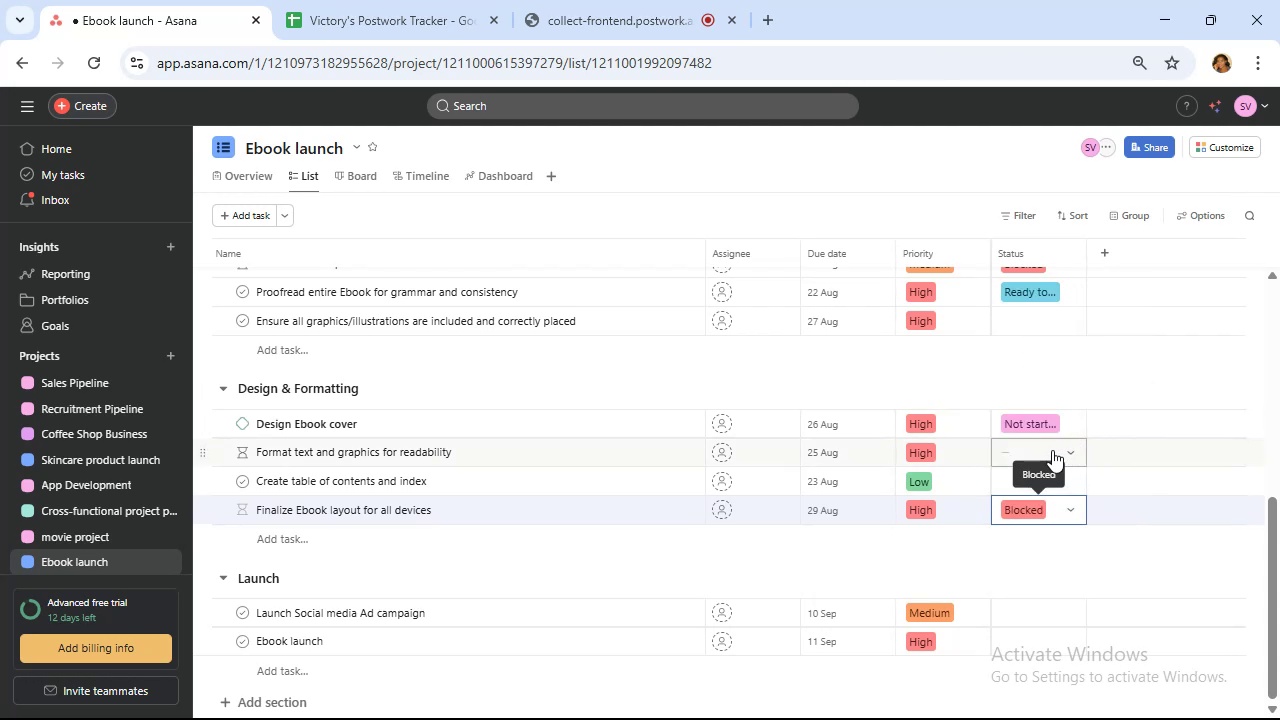 
left_click([1052, 450])
 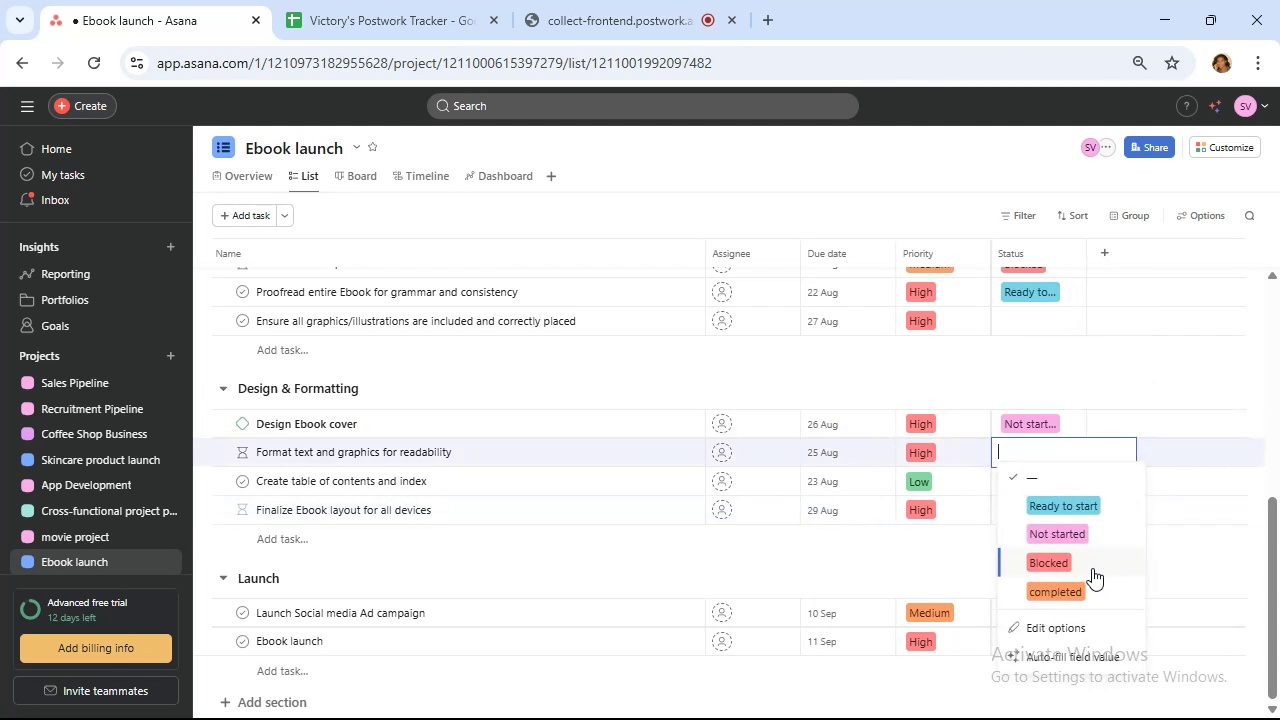 
left_click([1091, 561])
 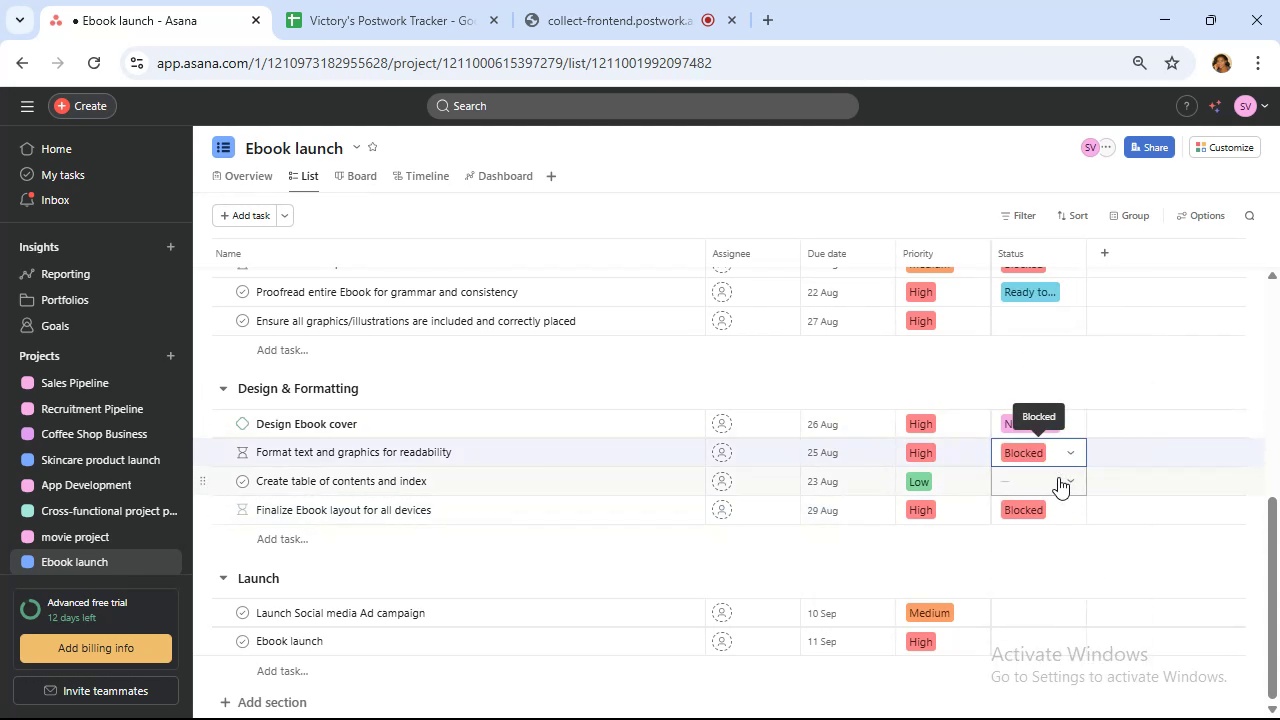 
left_click([1058, 477])
 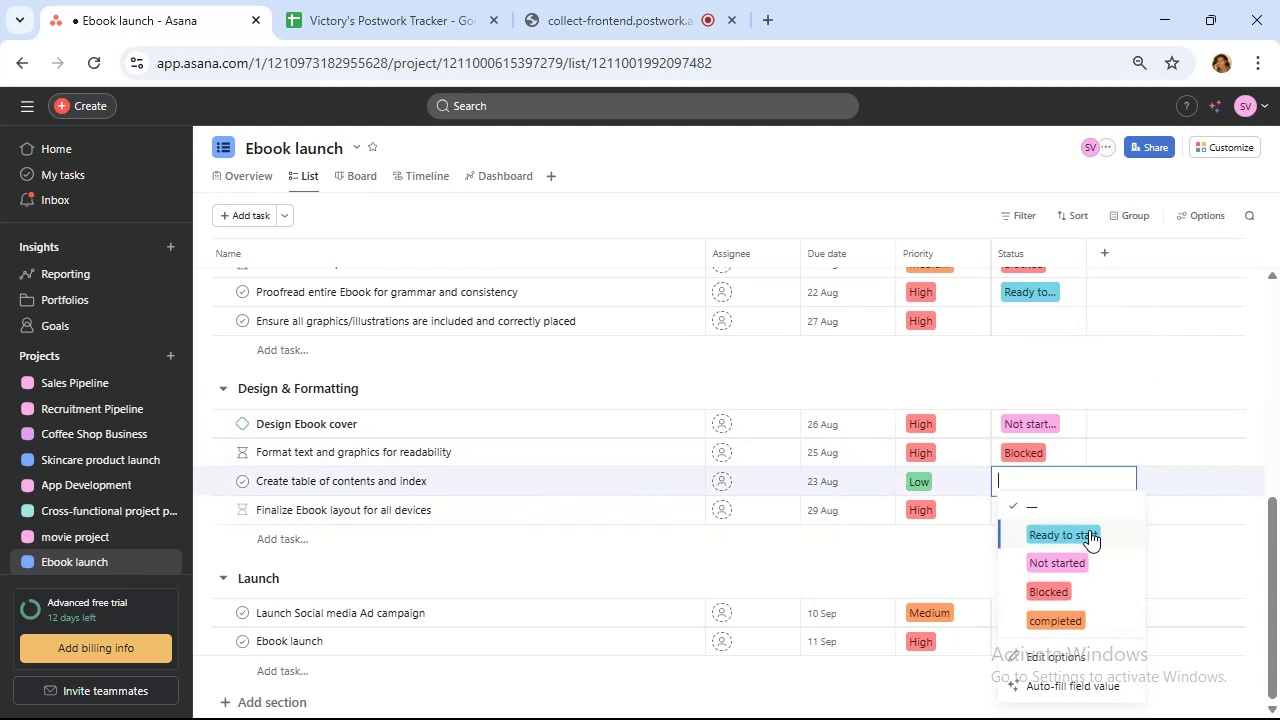 
left_click([1089, 530])
 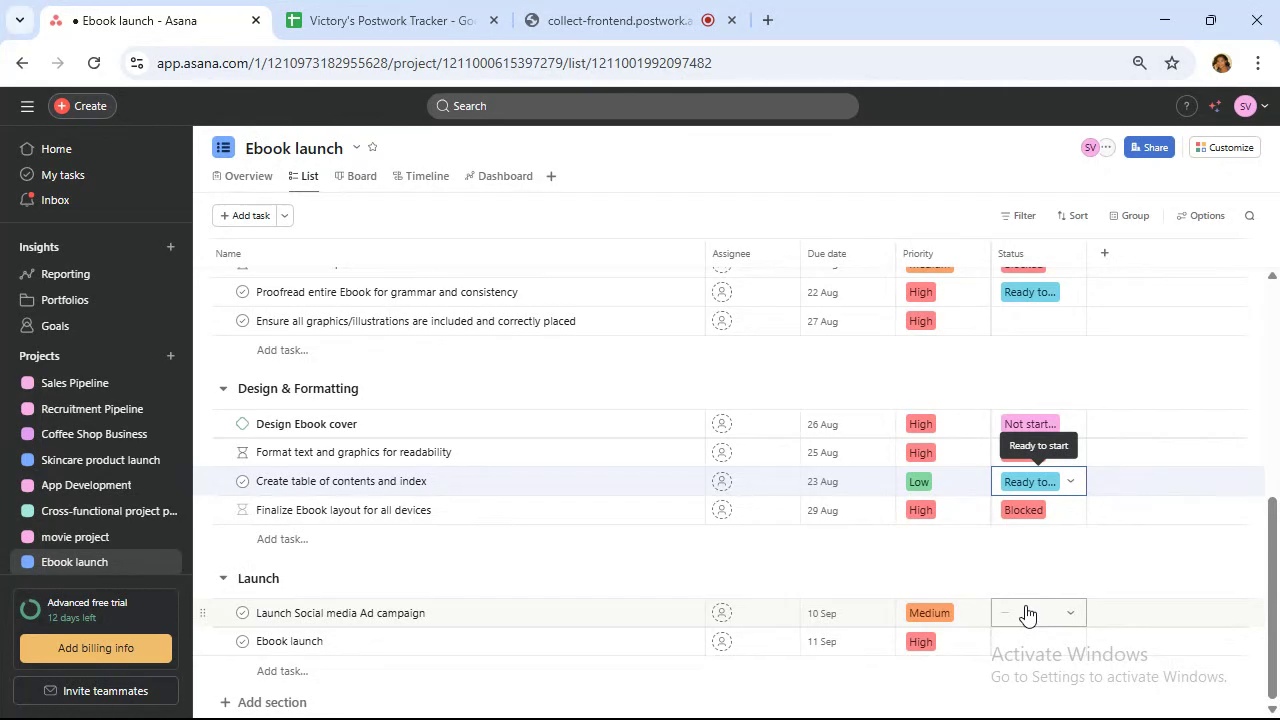 
left_click([1025, 605])
 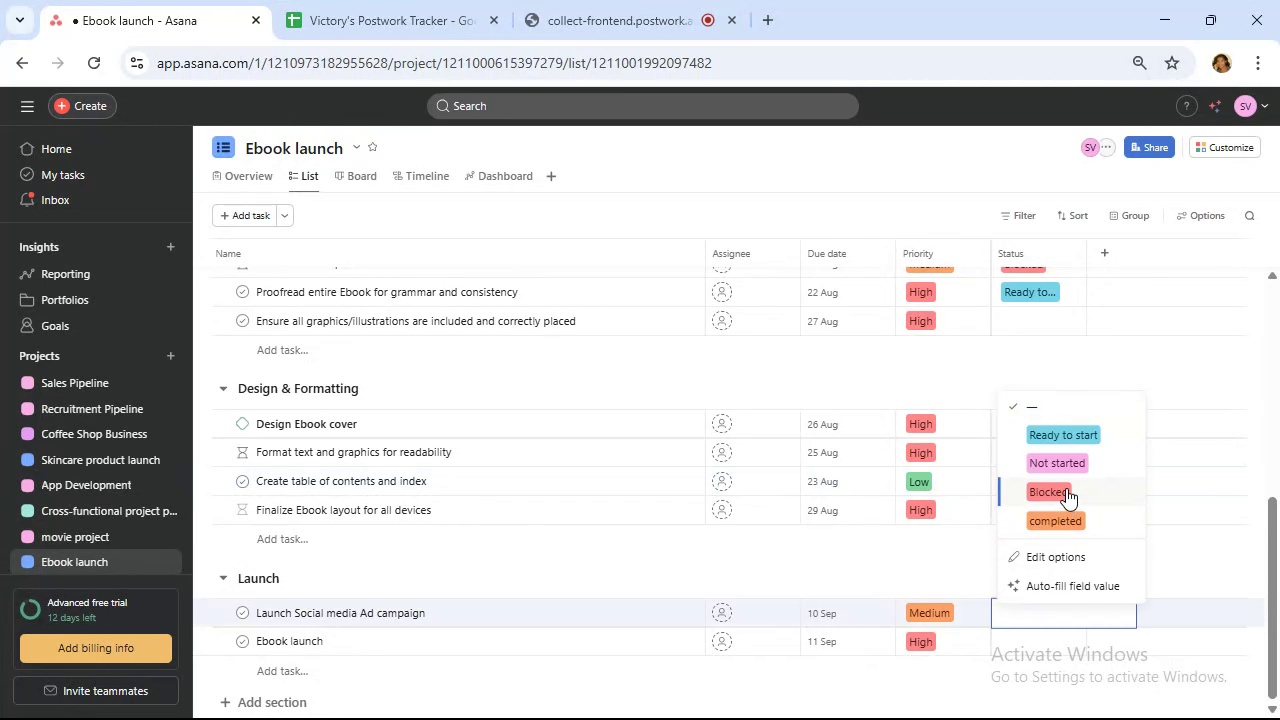 
left_click([1066, 488])
 